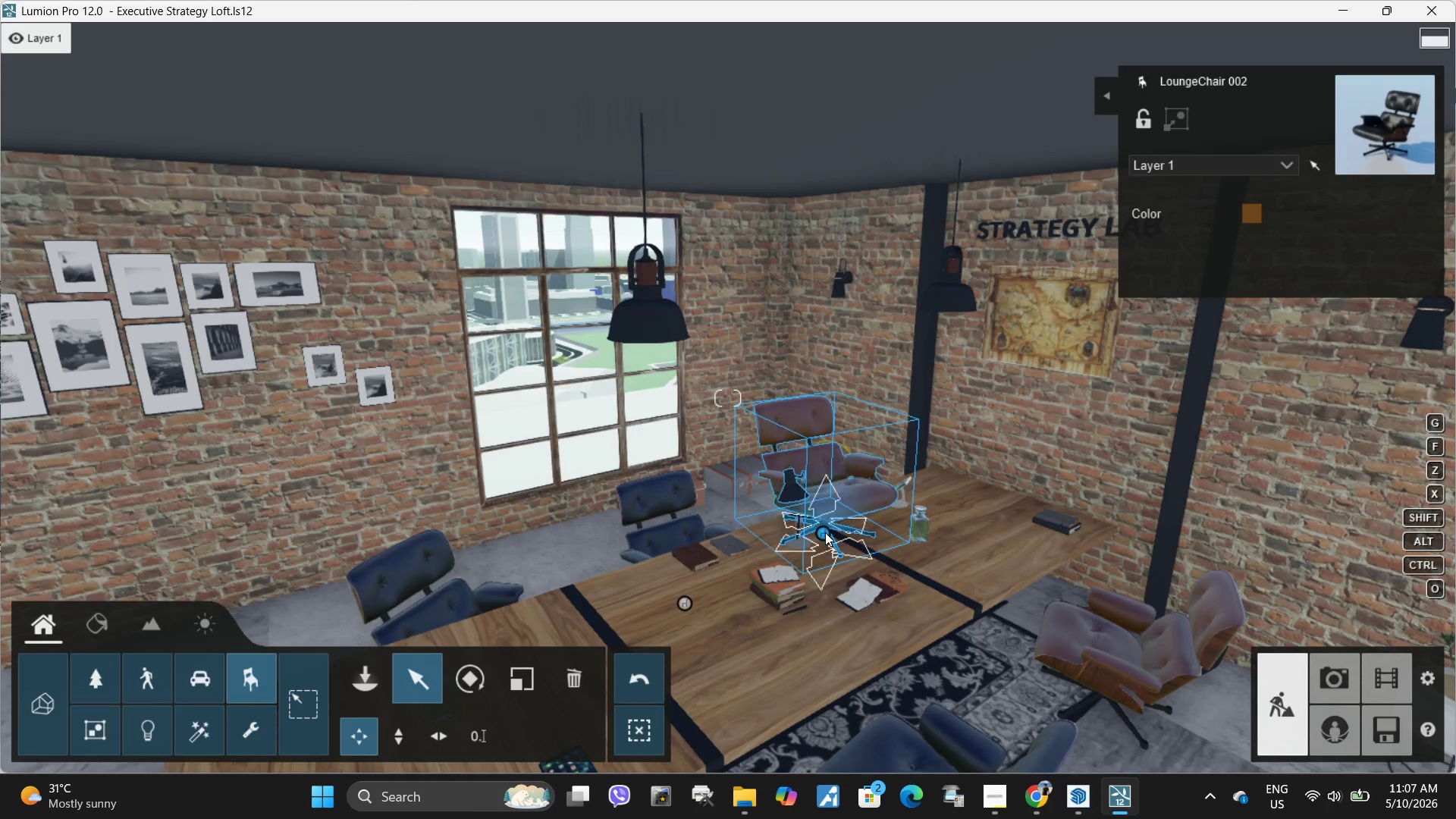 
hold_key(key=W, duration=0.59)
 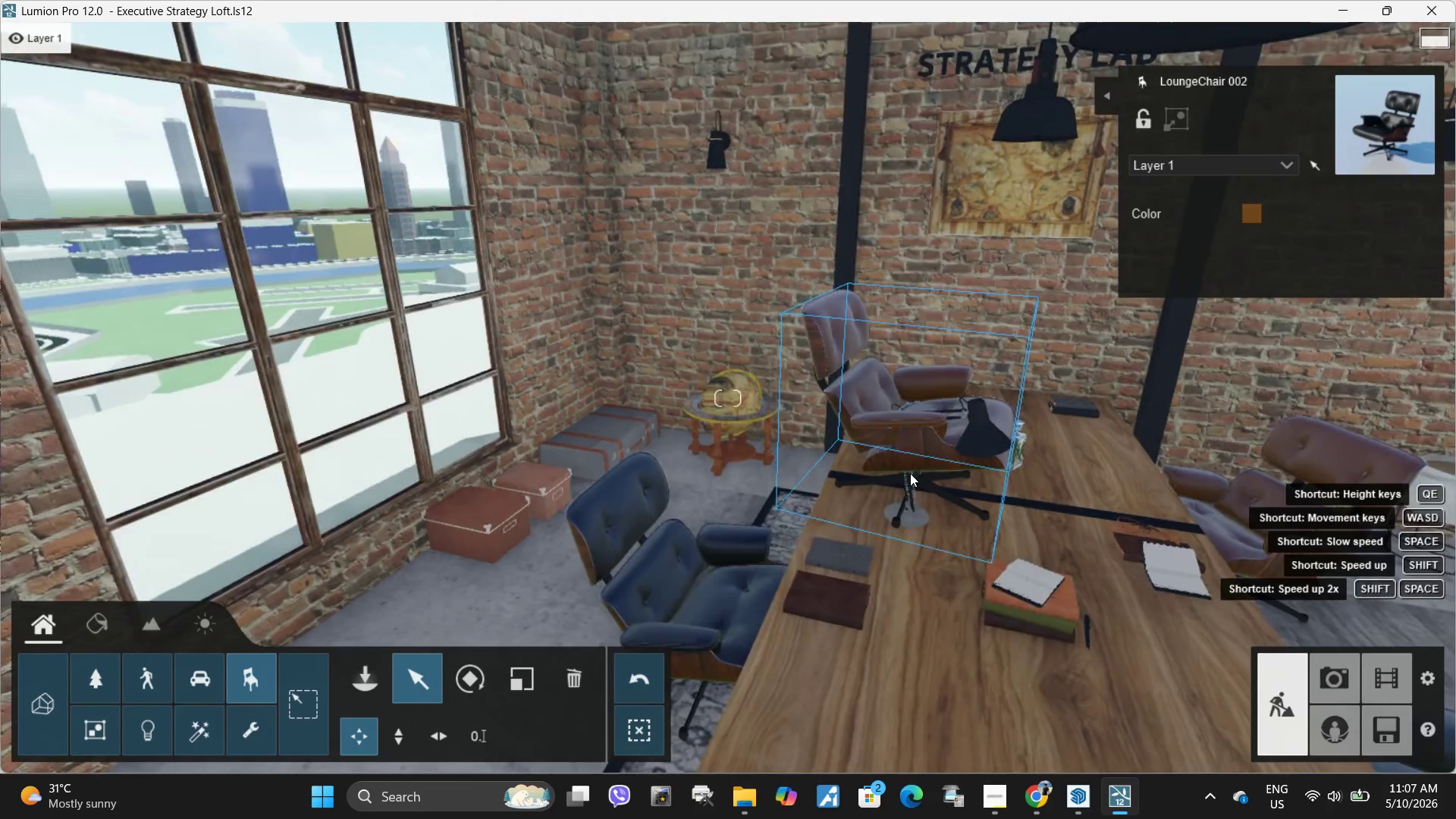 
hold_key(key=A, duration=0.53)
 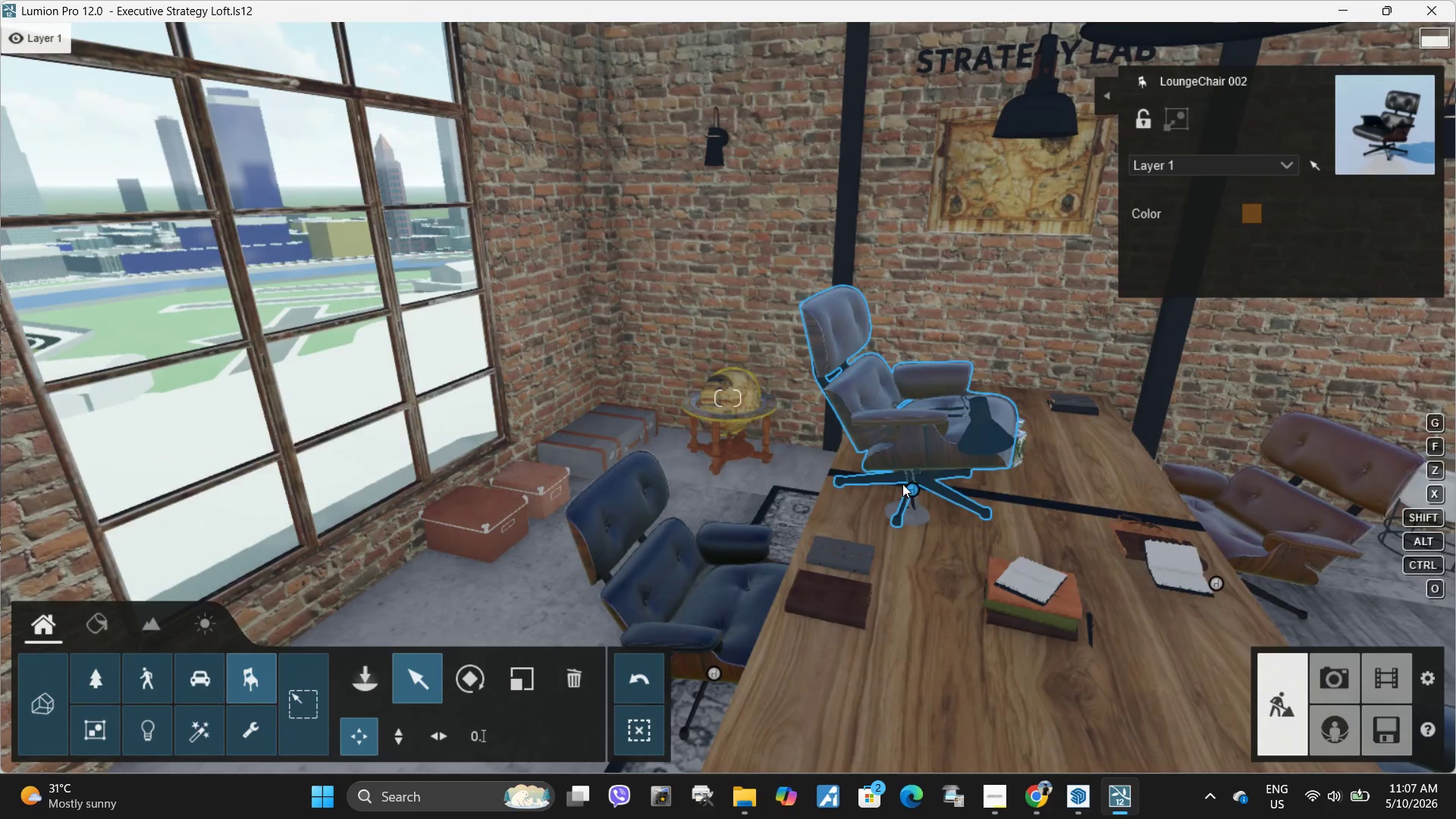 
left_click_drag(start_coordinate=[909, 486], to_coordinate=[791, 503])
 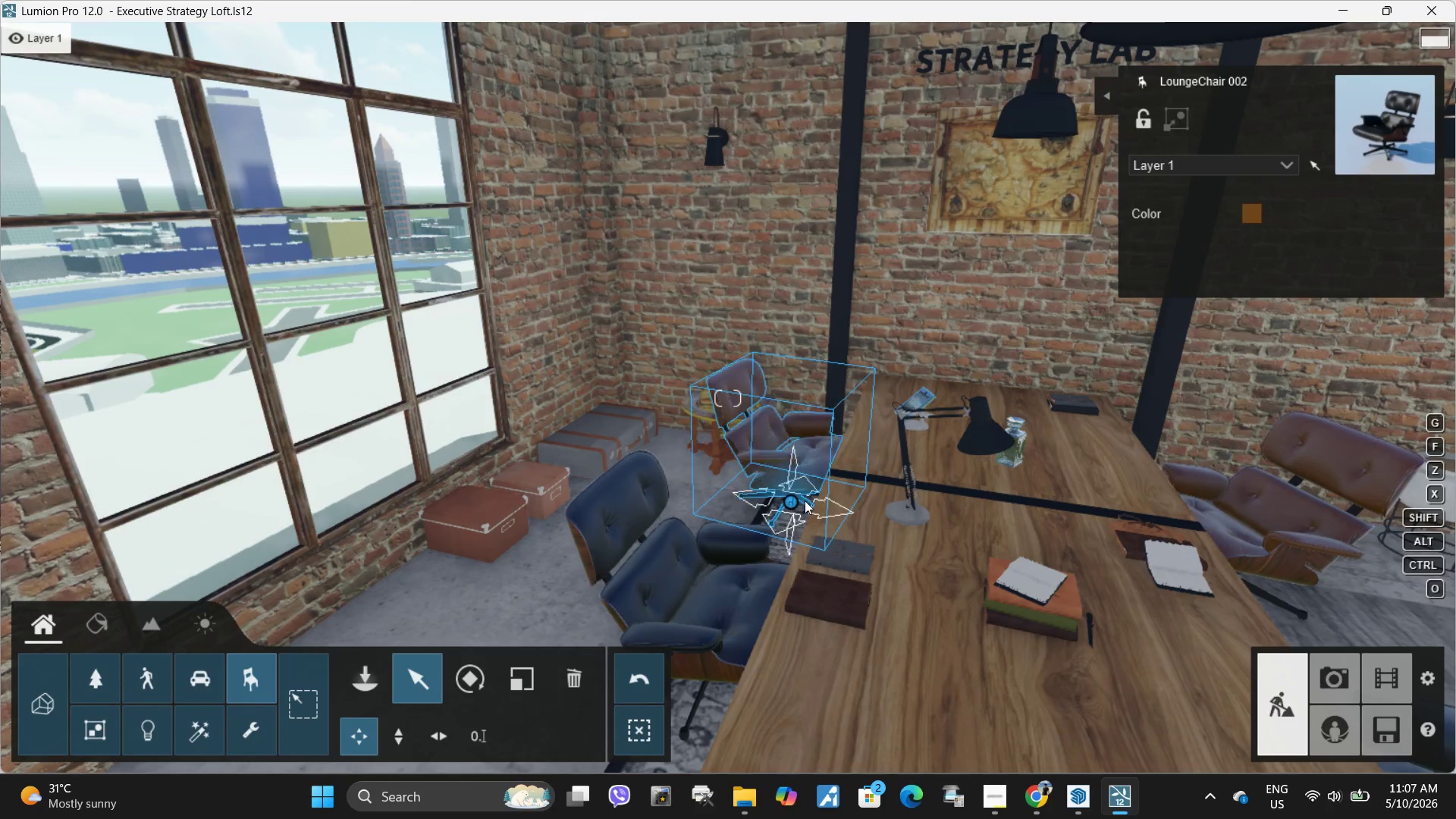 
hold_key(key=S, duration=0.58)
 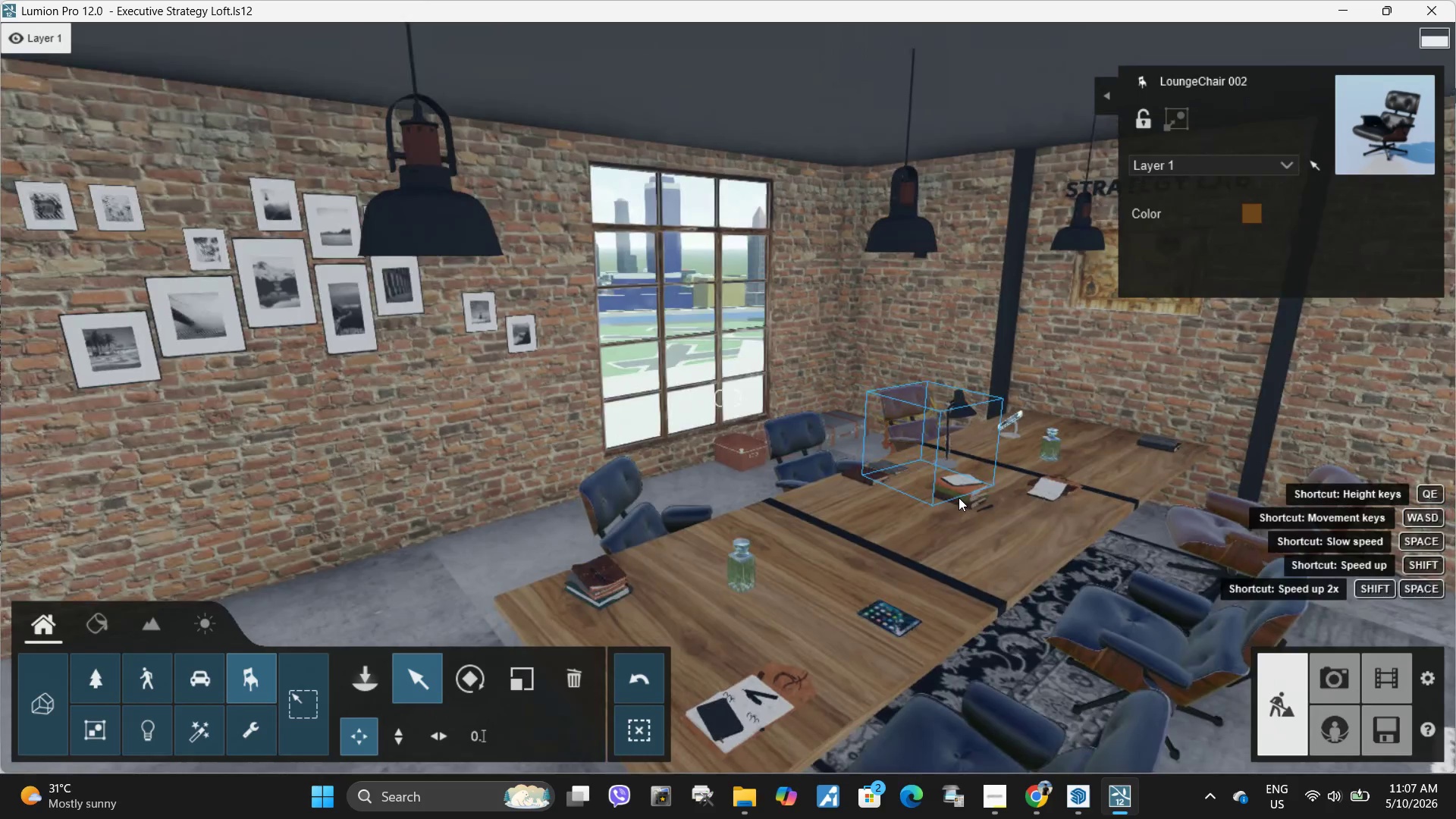 
hold_key(key=D, duration=0.31)
 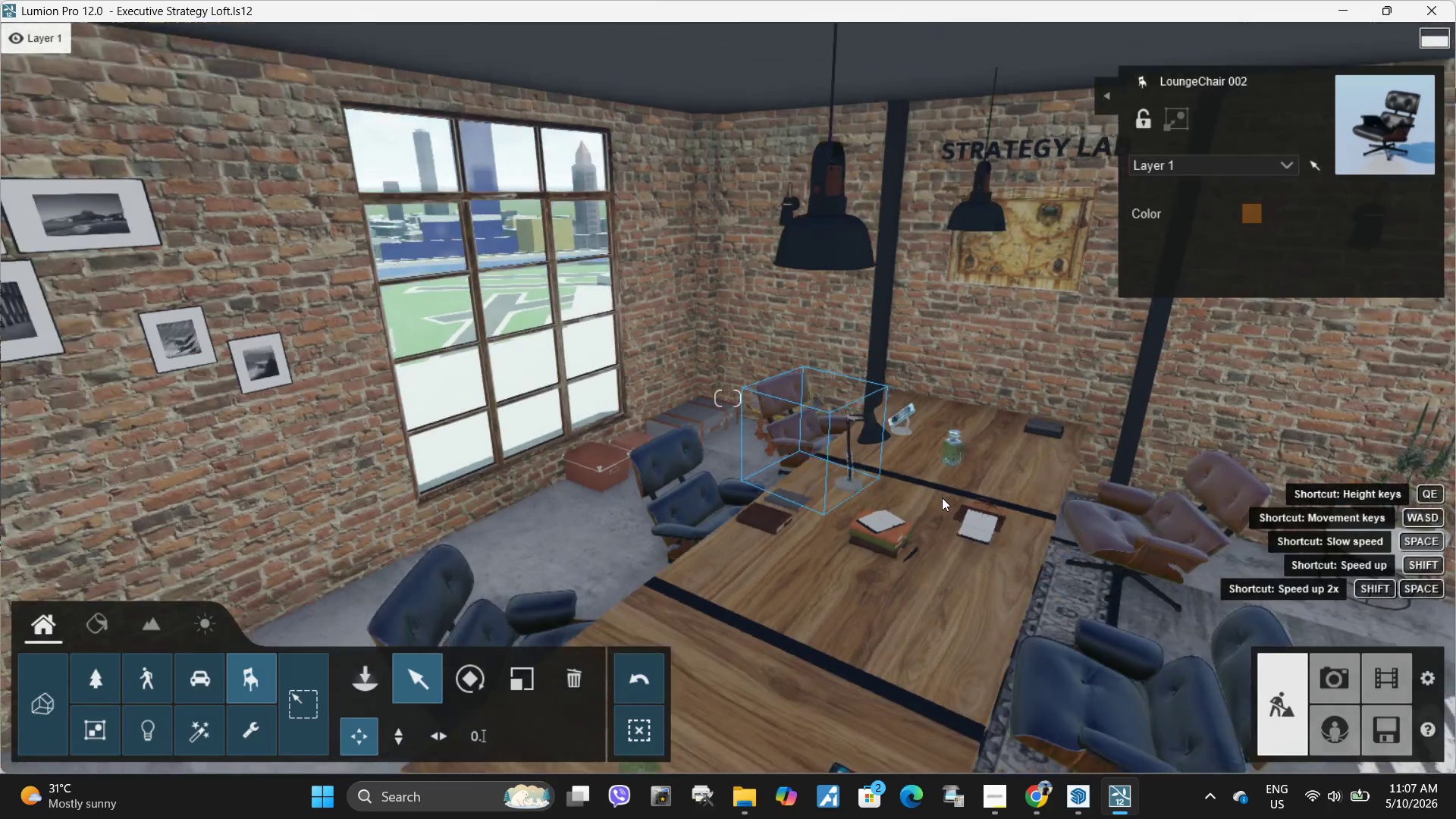 
type(ese)
 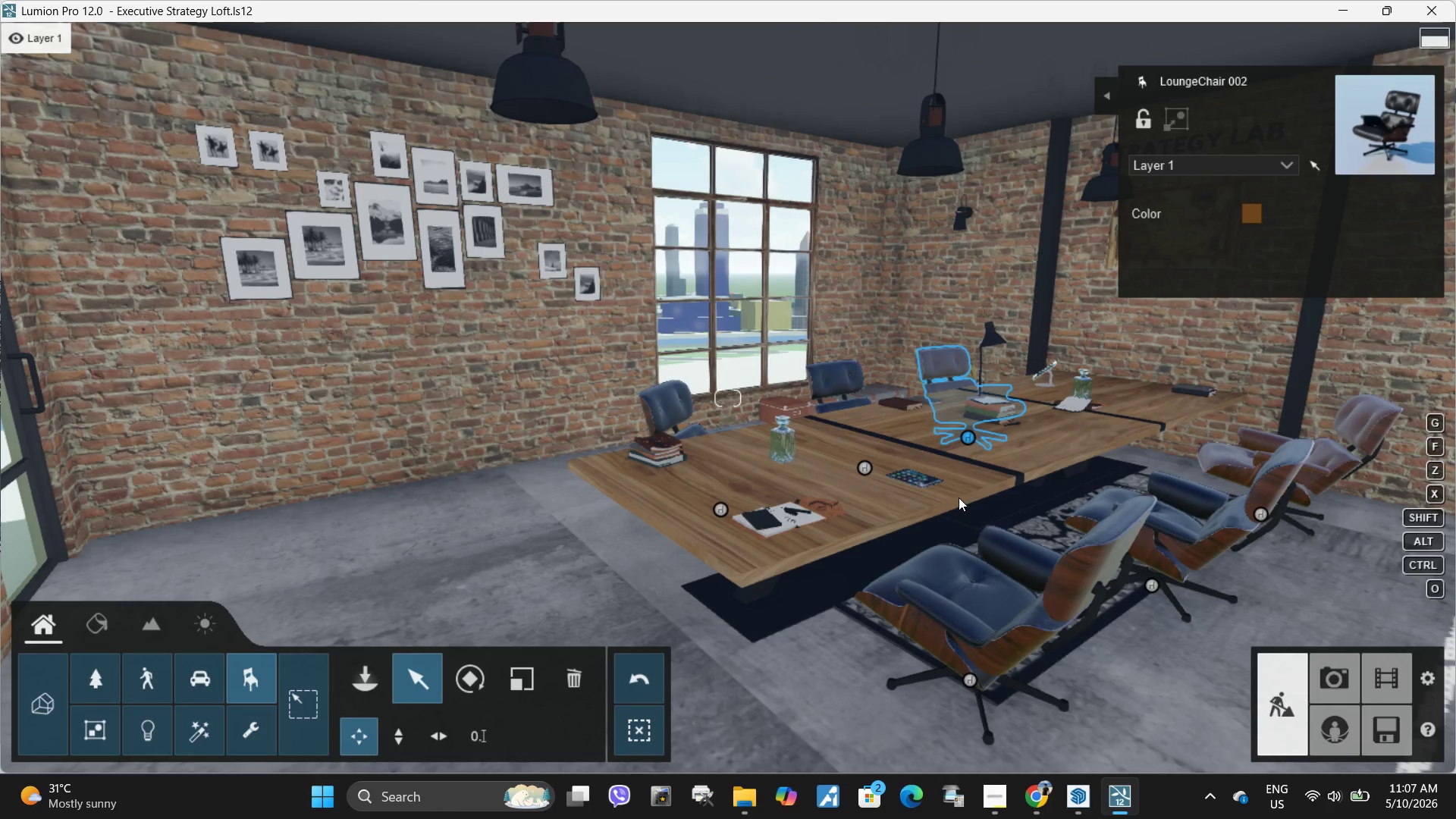 
wait(5.72)
 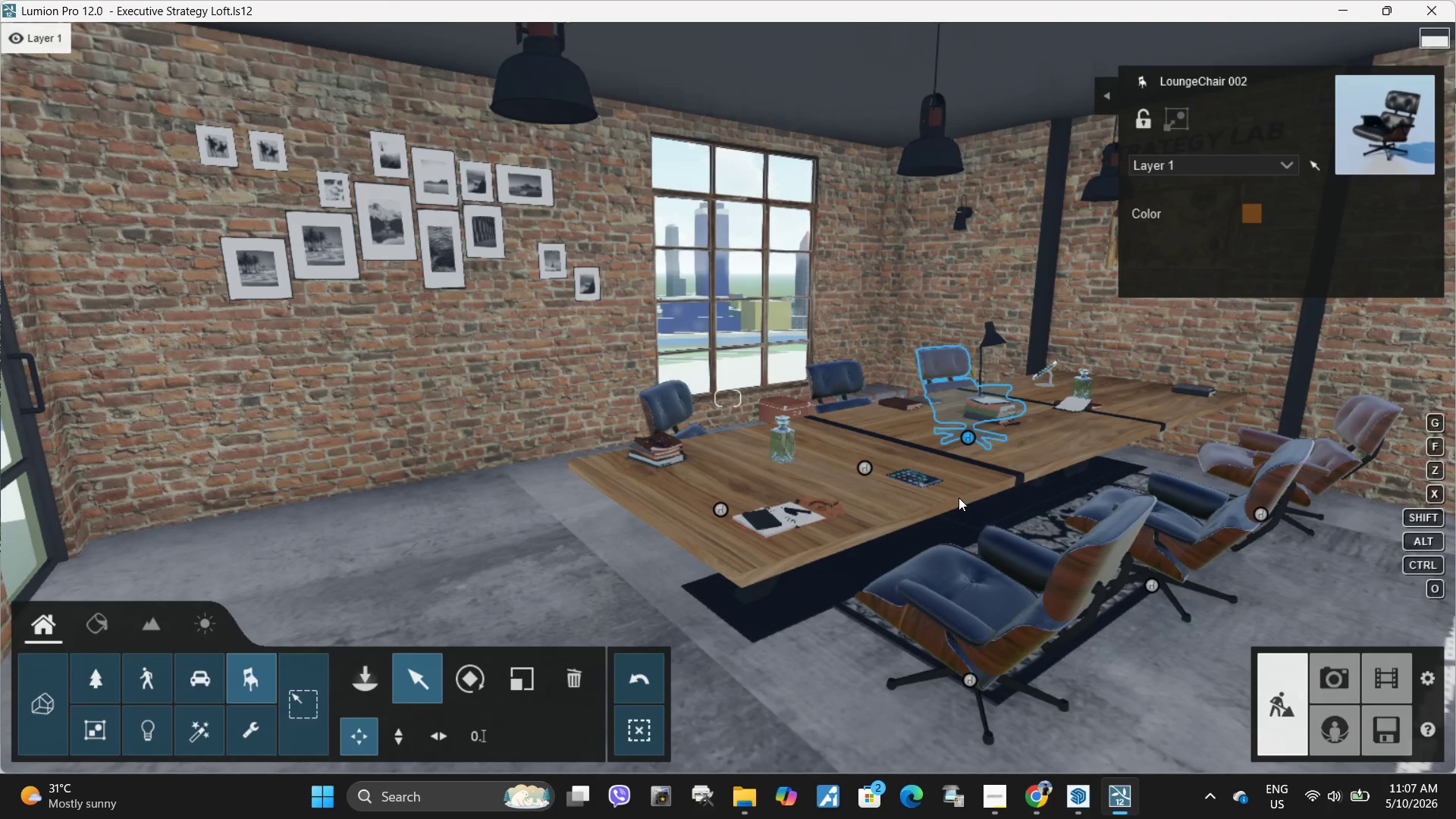 
key(D)
 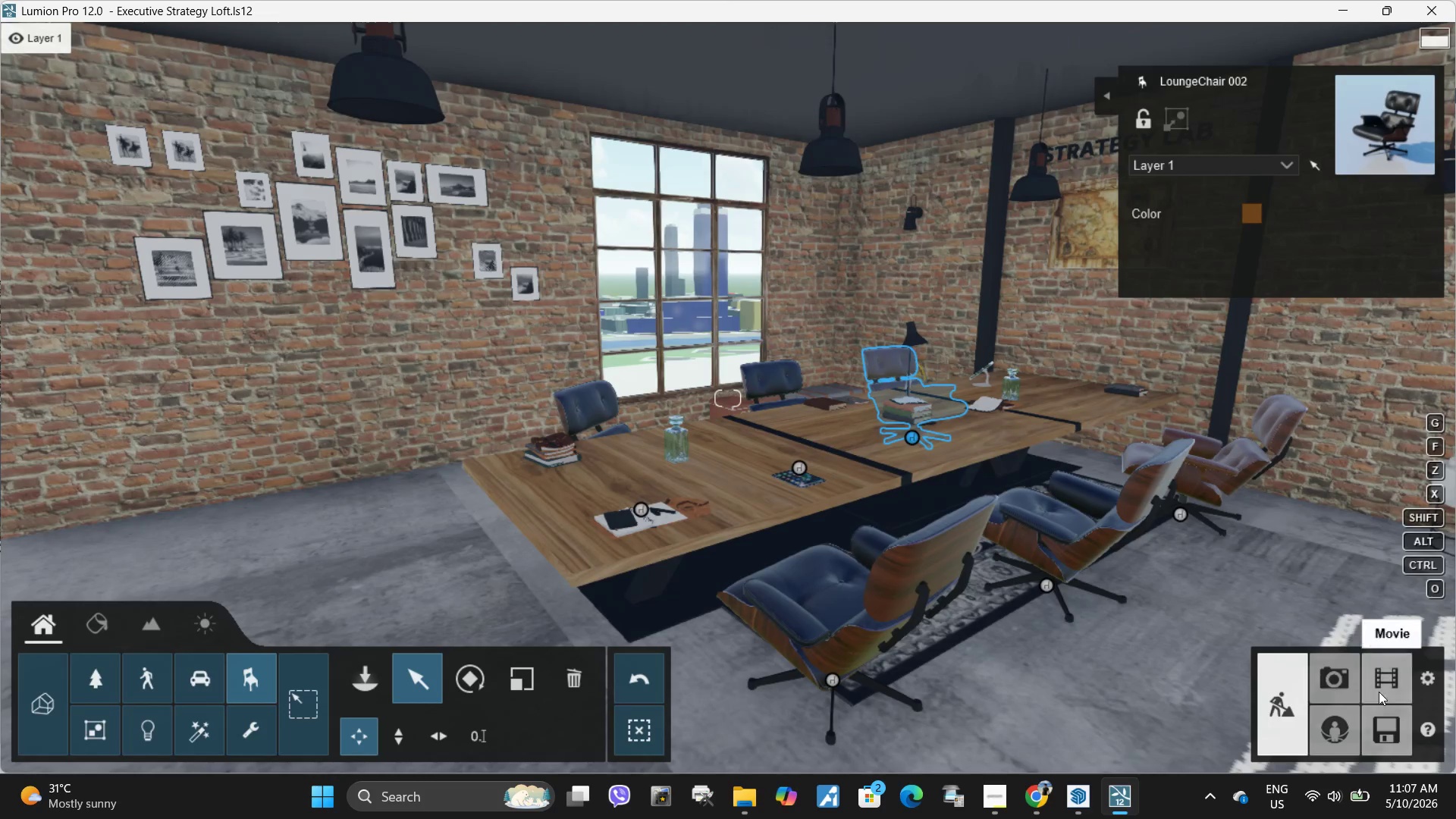 
left_click([1338, 677])
 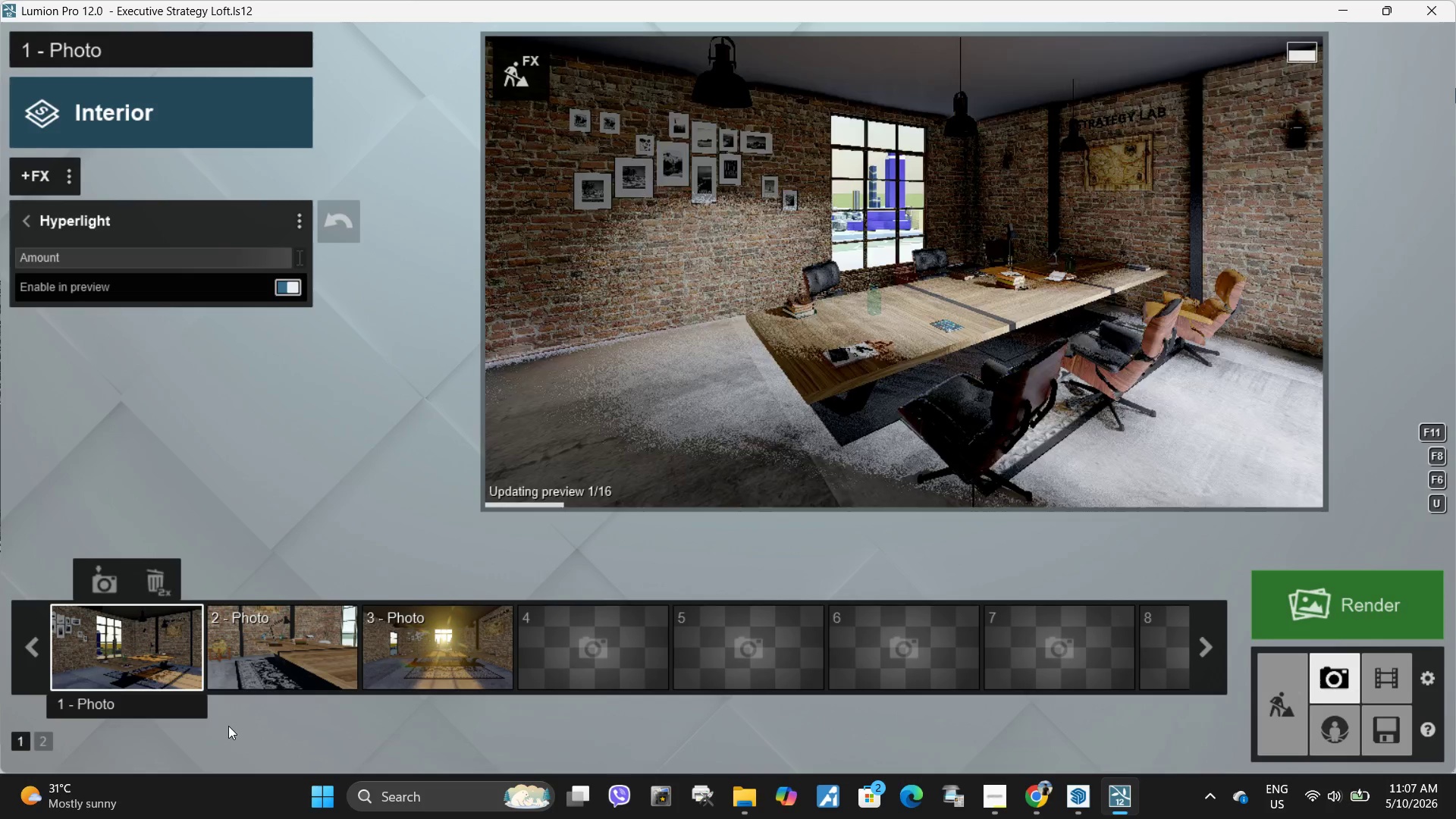 
left_click([153, 654])
 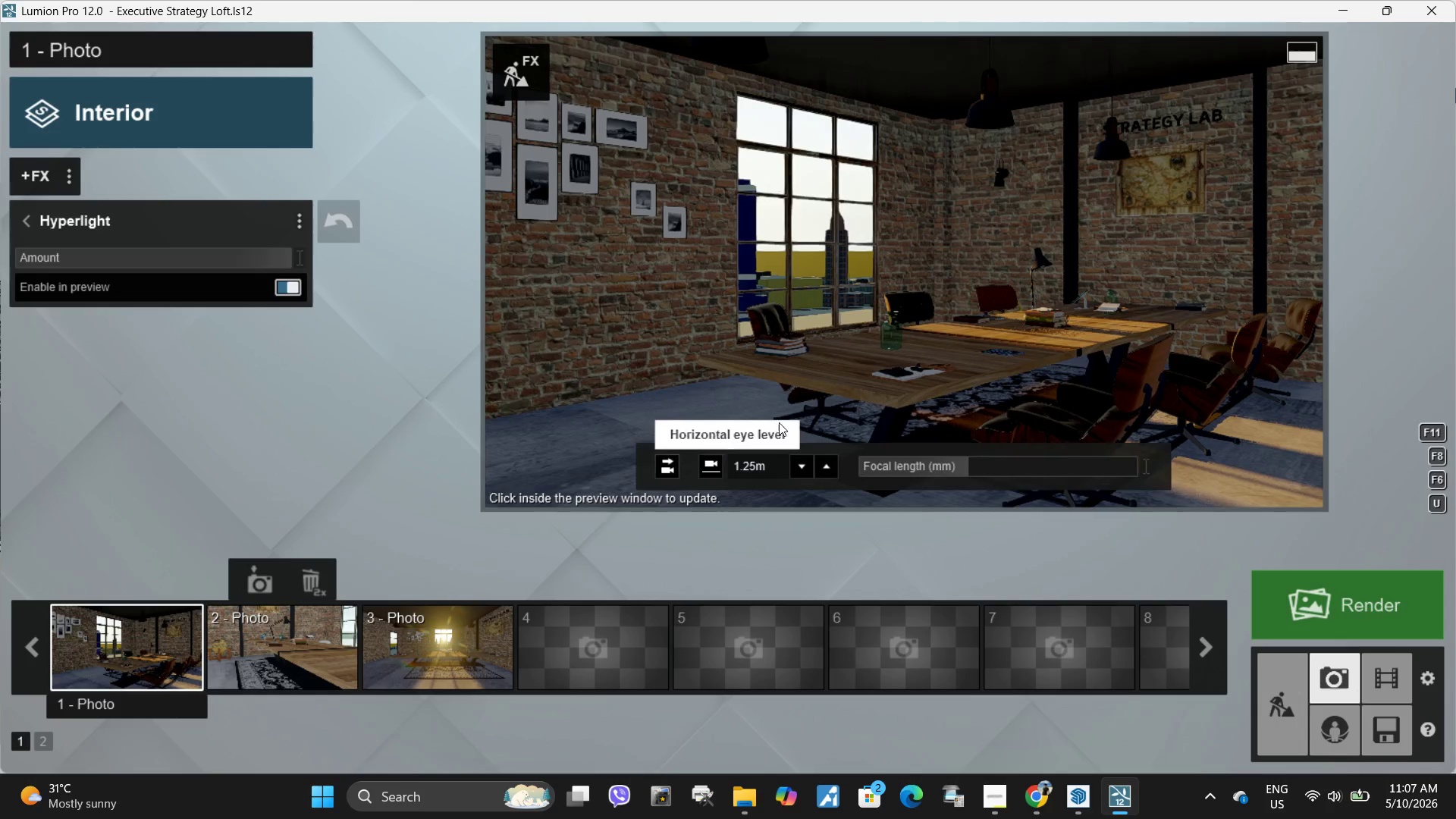 
left_click([1020, 331])
 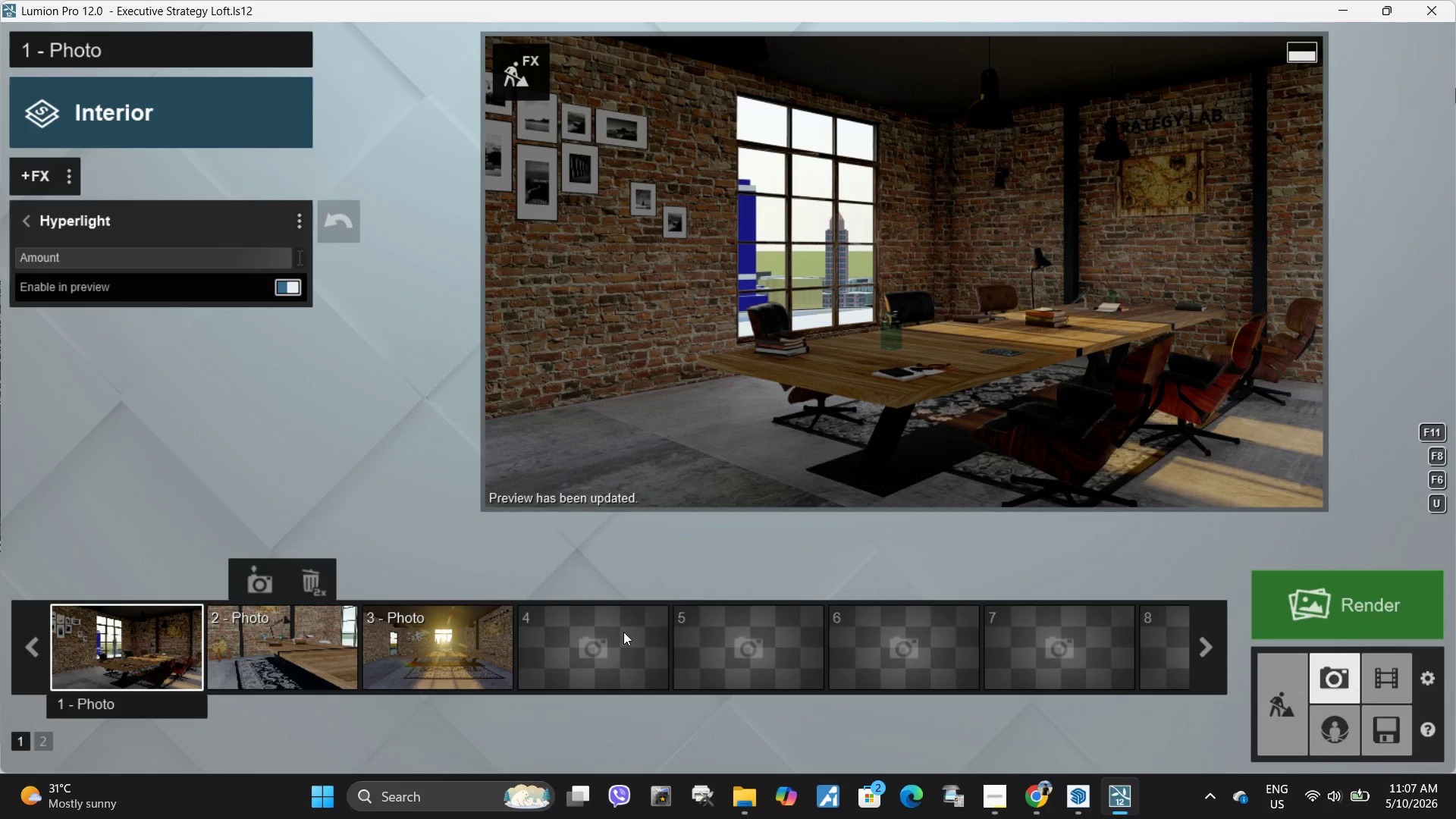 
wait(5.03)
 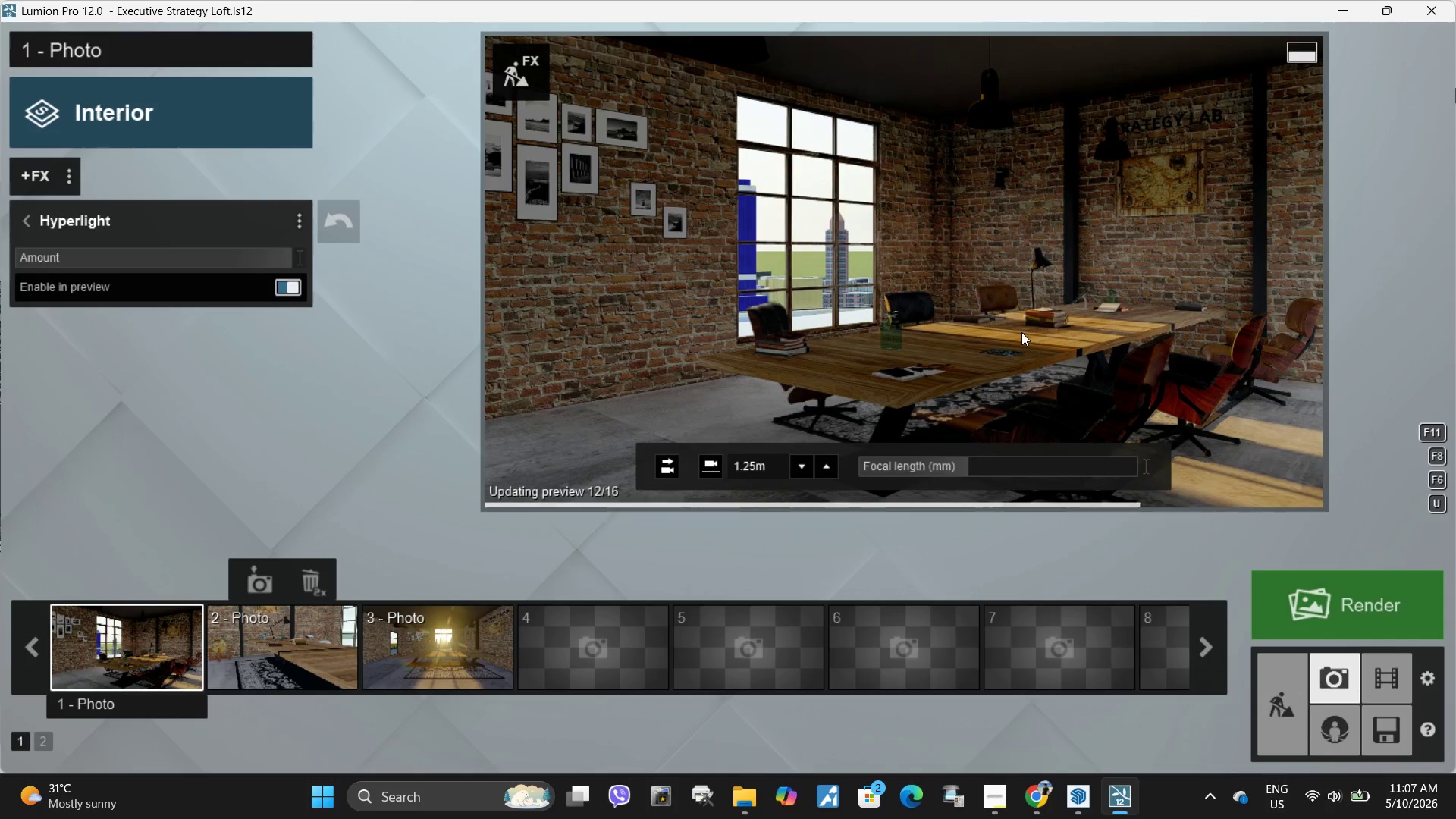 
left_click([1292, 692])
 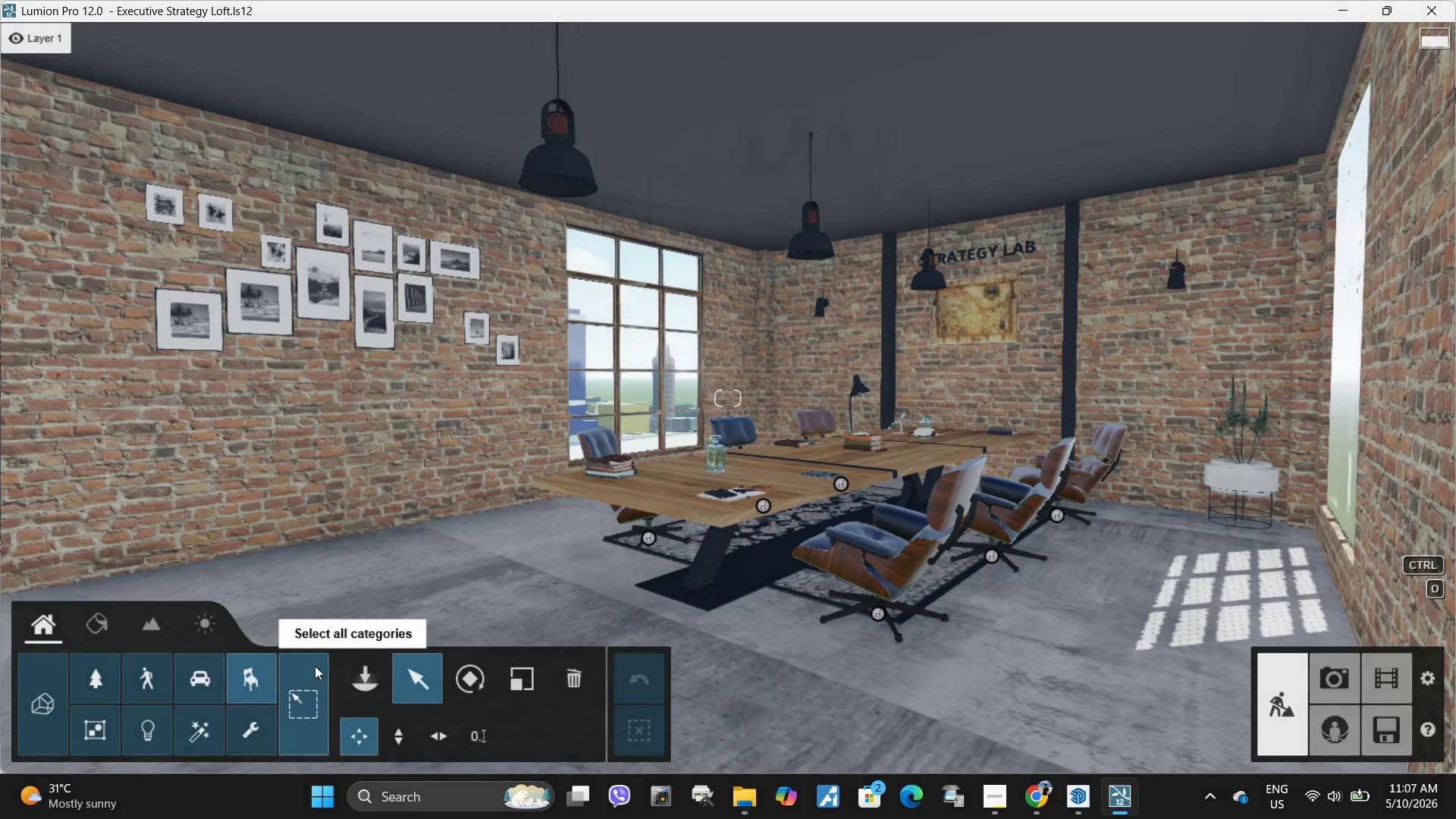 
left_click([341, 669])
 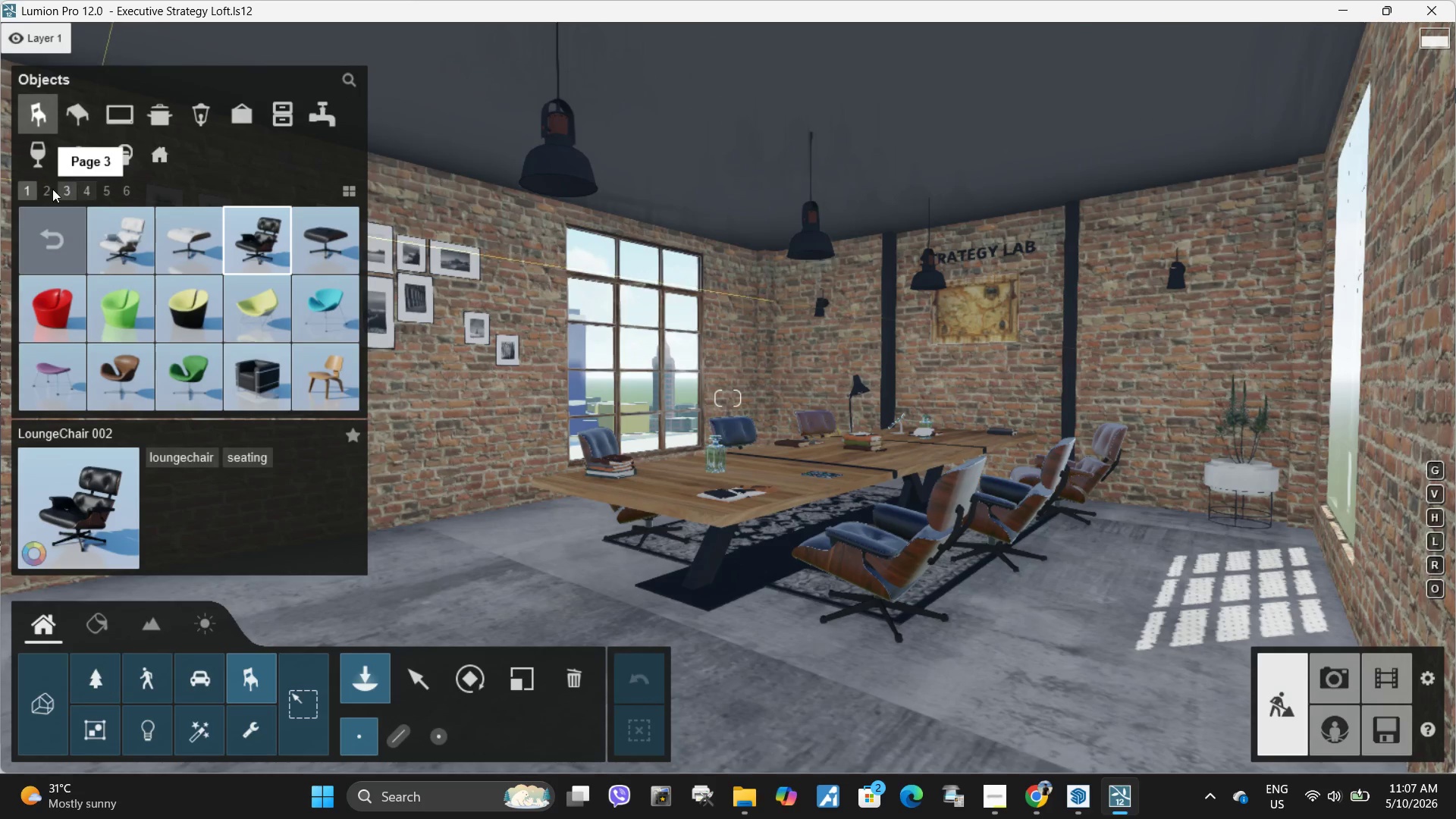 
left_click([45, 184])
 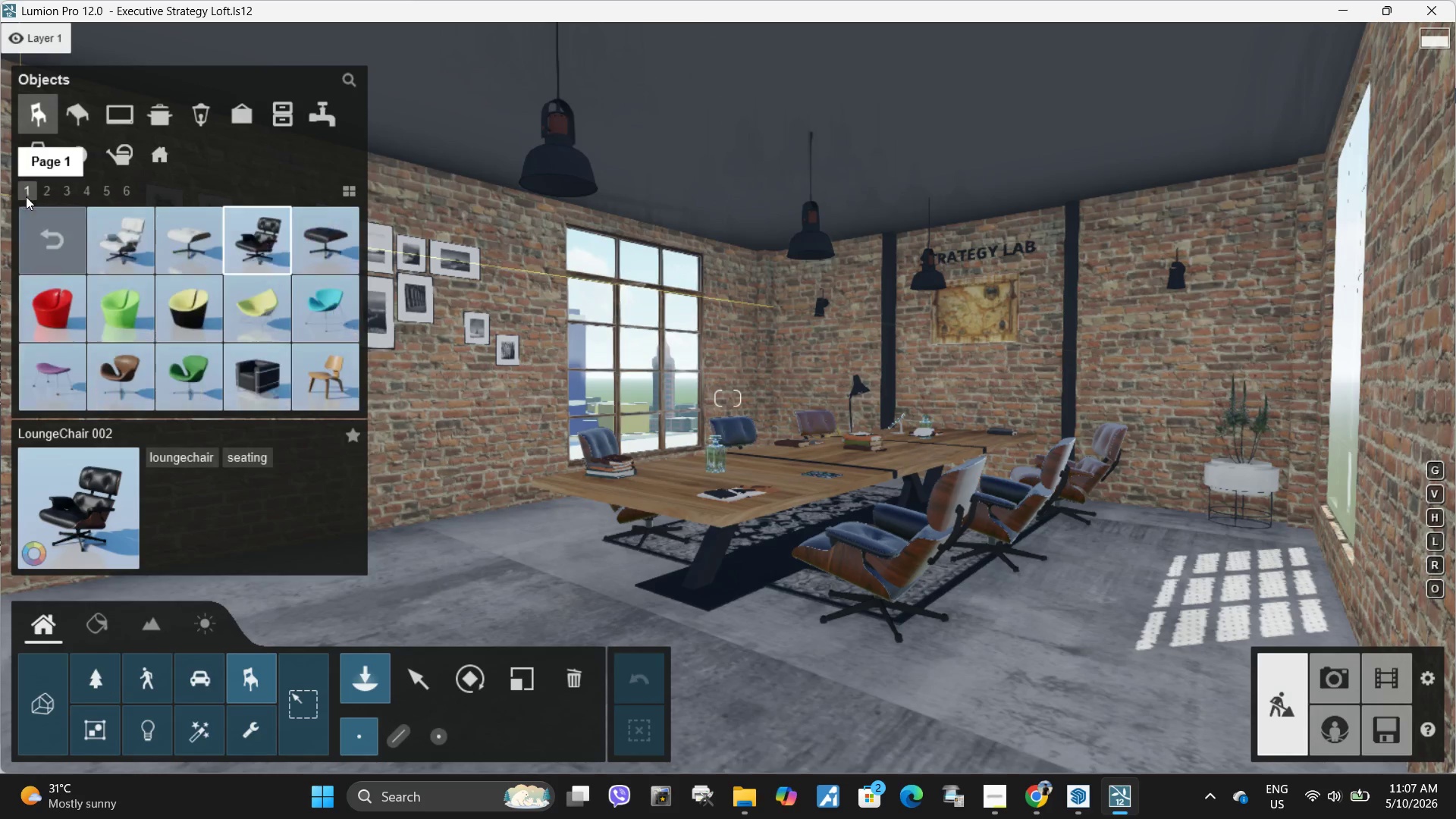 
double_click([58, 265])
 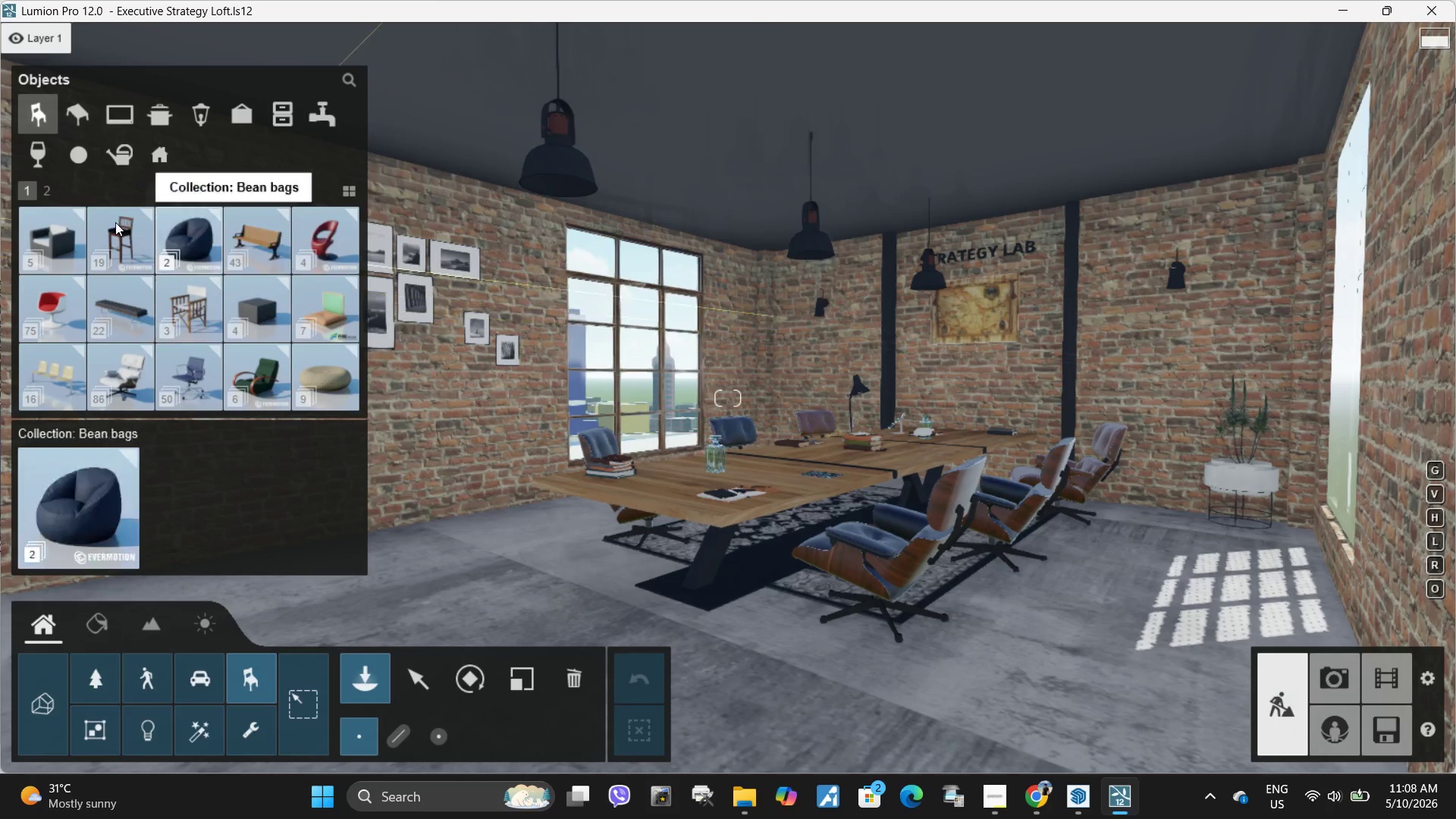 
wait(5.31)
 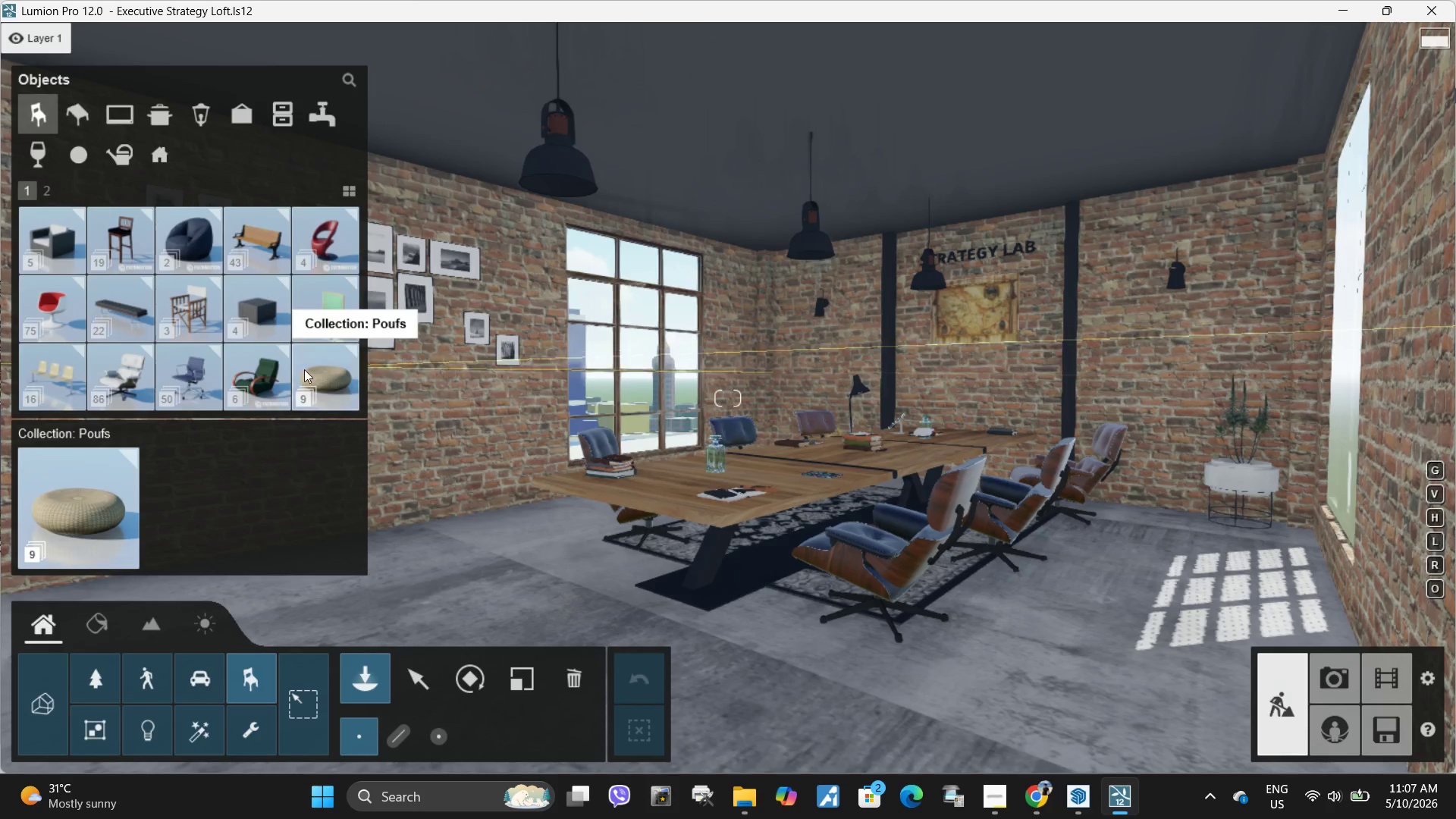 
left_click([41, 196])
 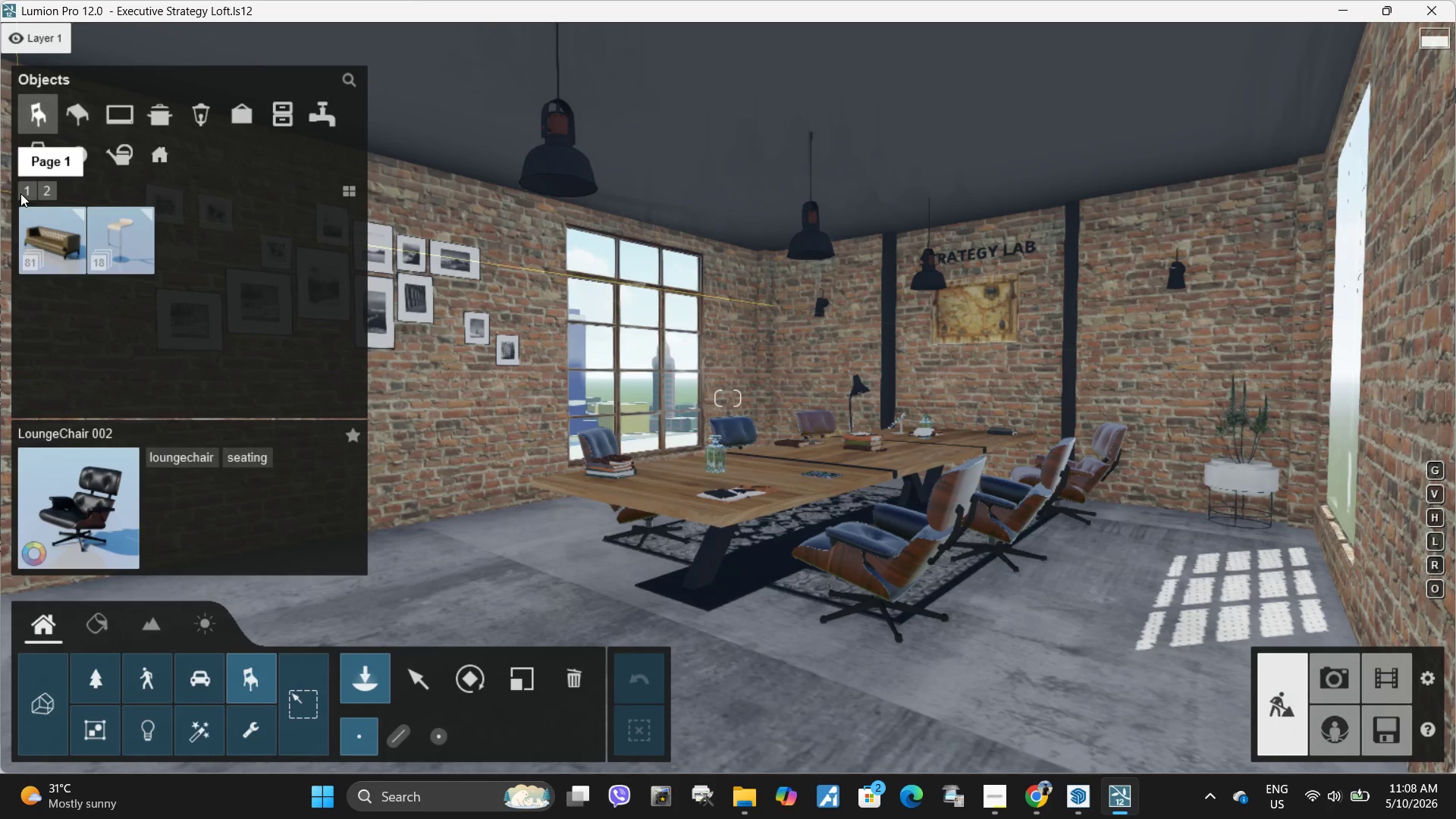 
left_click([53, 229])
 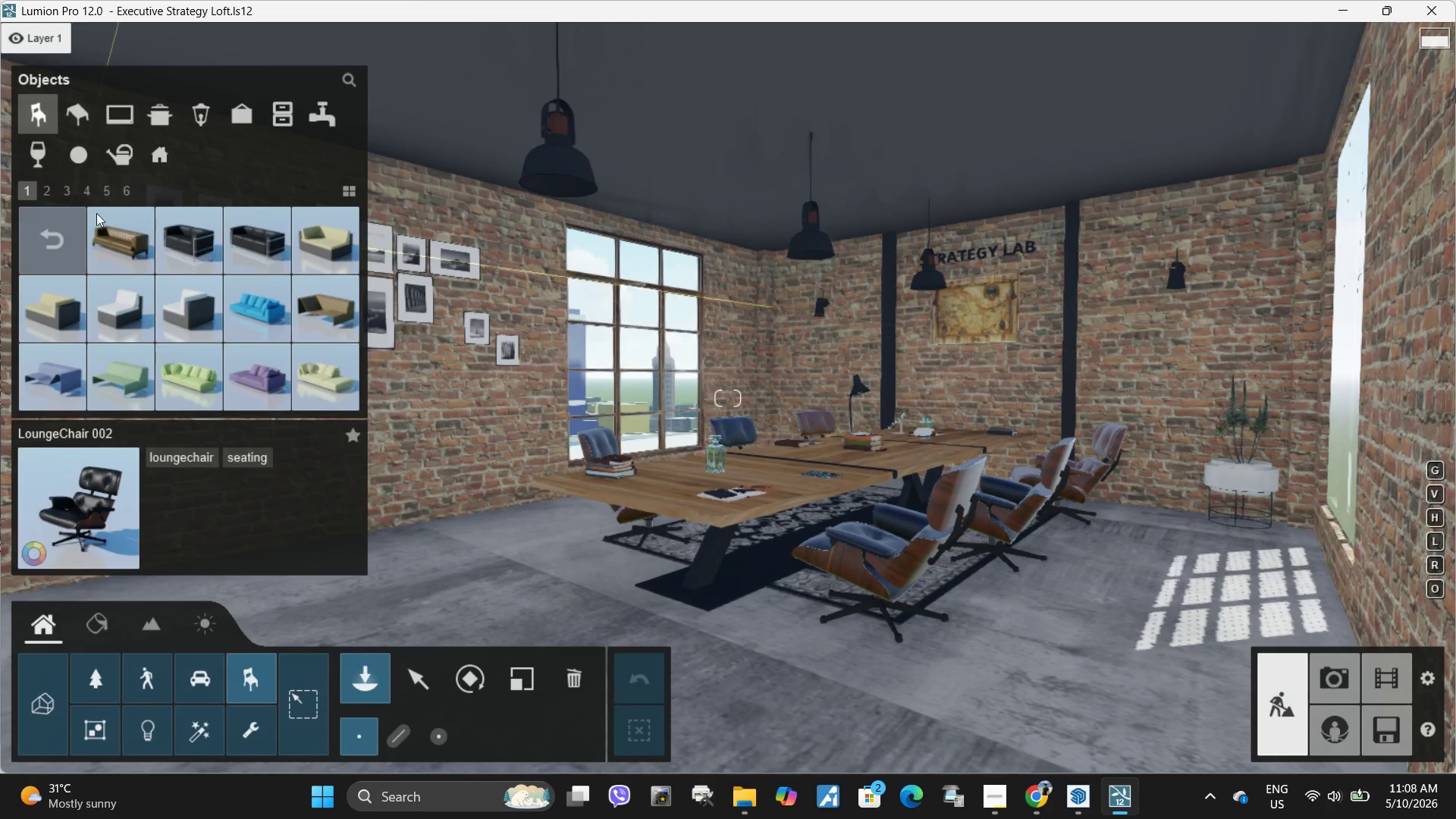 
left_click([45, 193])
 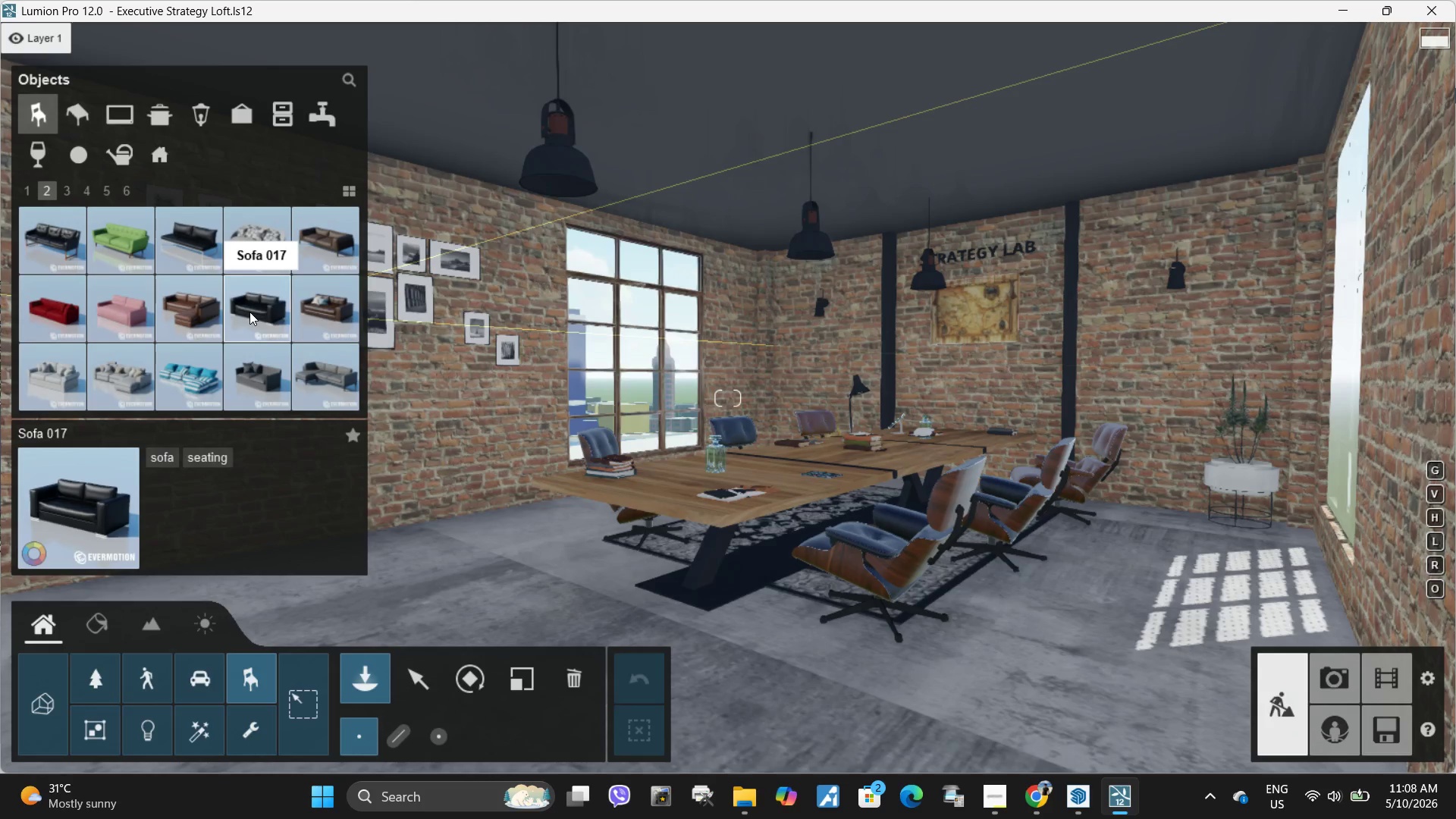 
wait(5.33)
 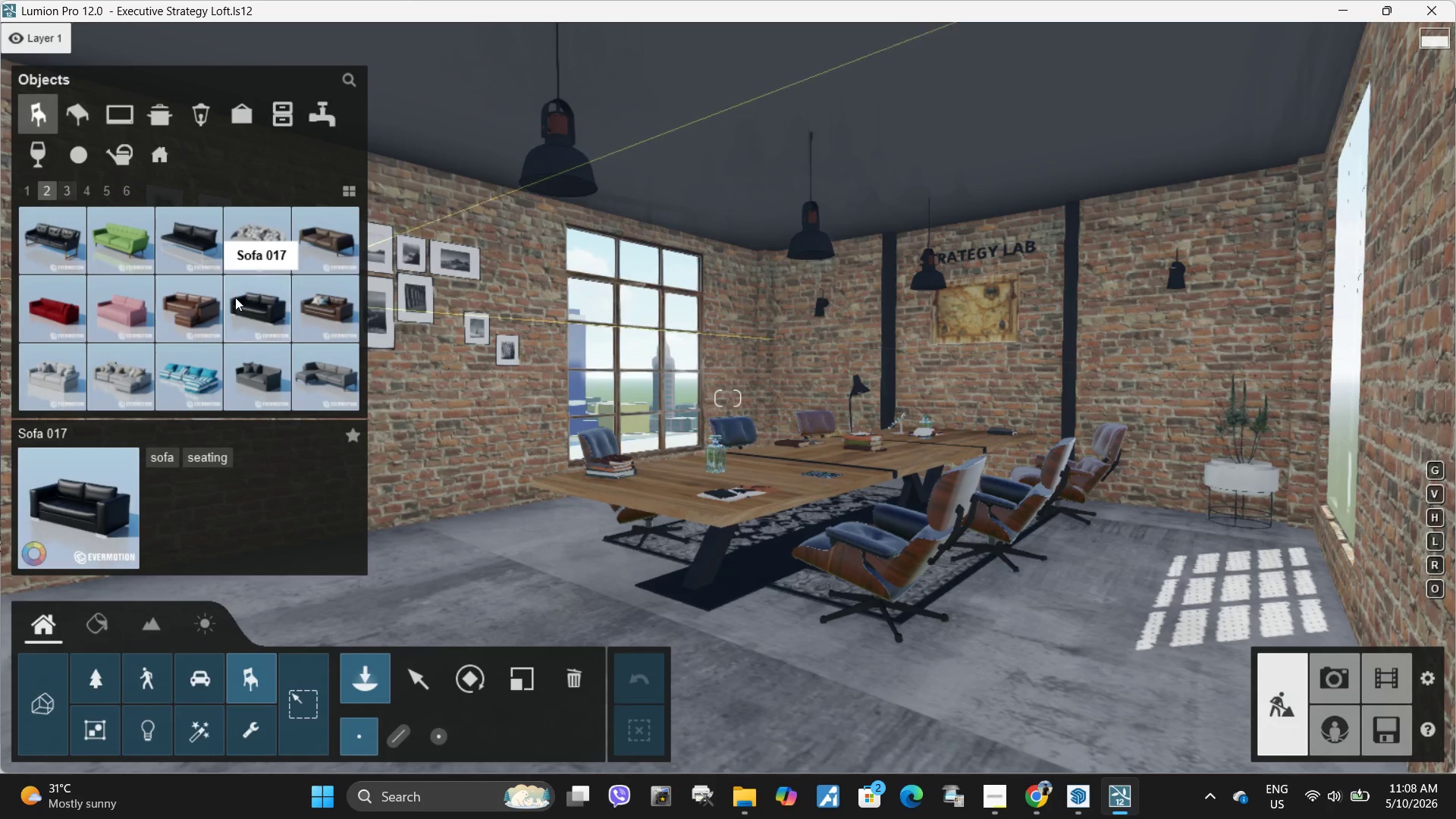 
left_click([47, 248])
 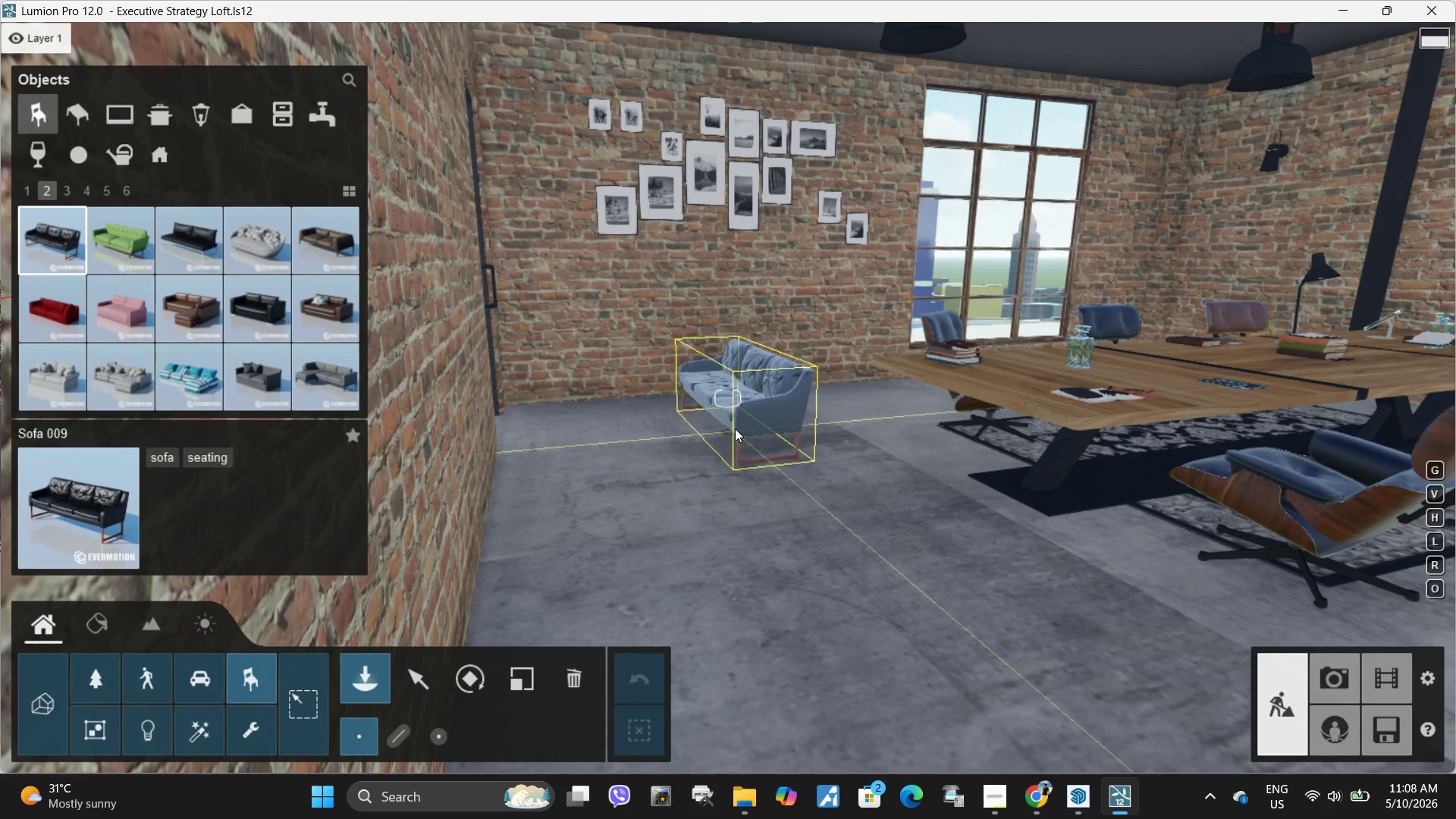 
hold_key(key=D, duration=0.58)
 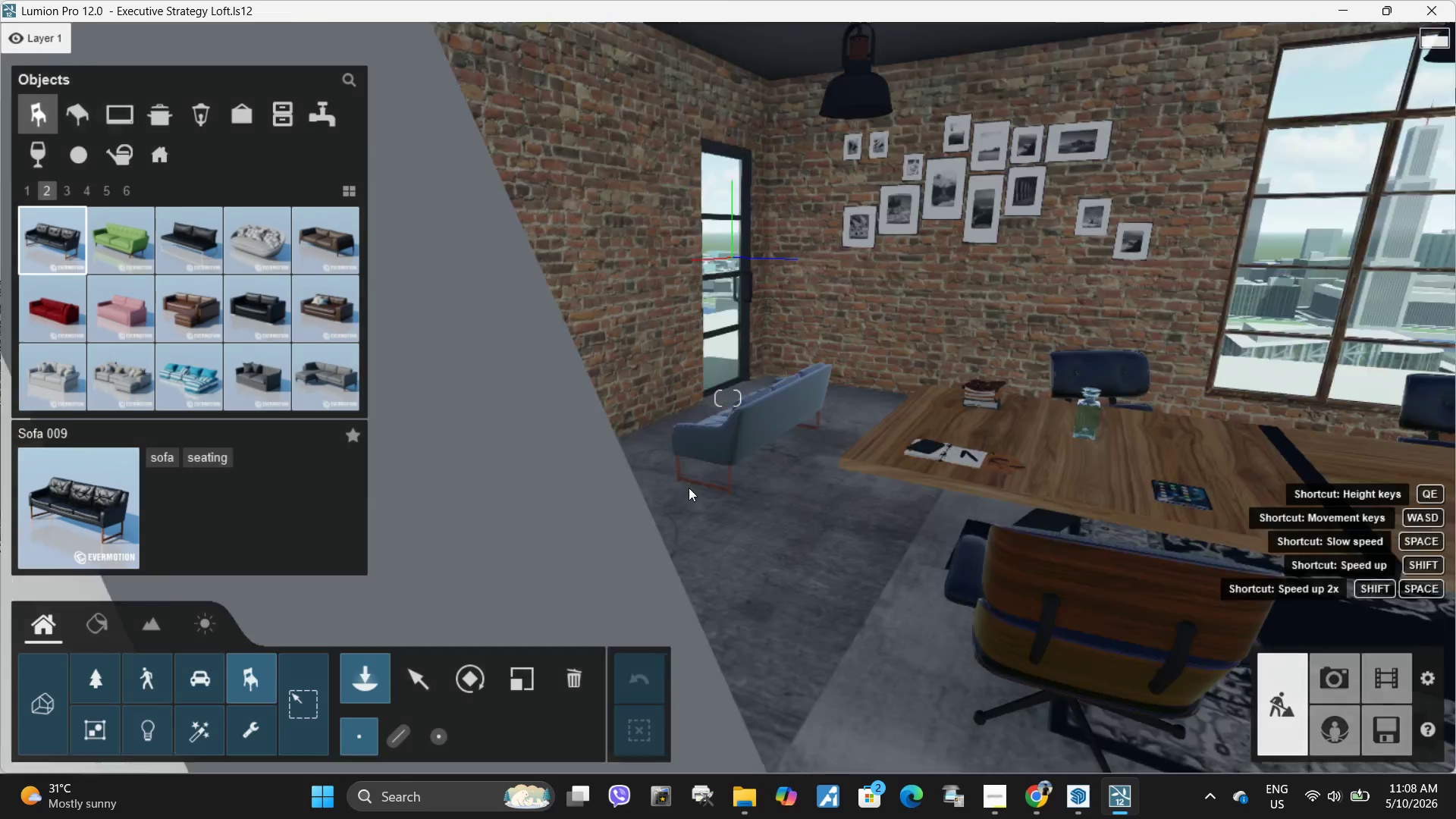 
hold_key(key=S, duration=0.48)
 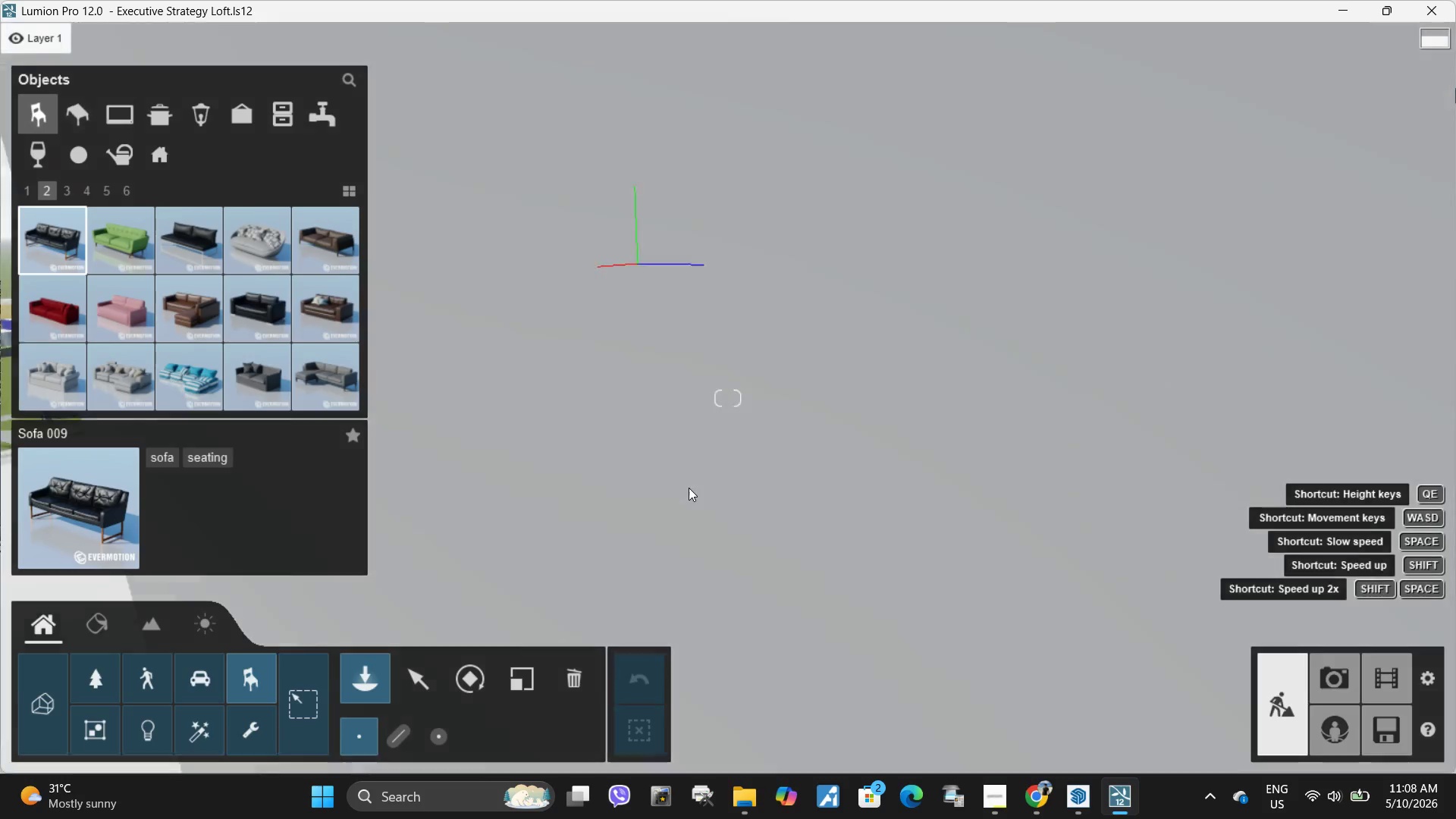 
hold_key(key=D, duration=0.47)
 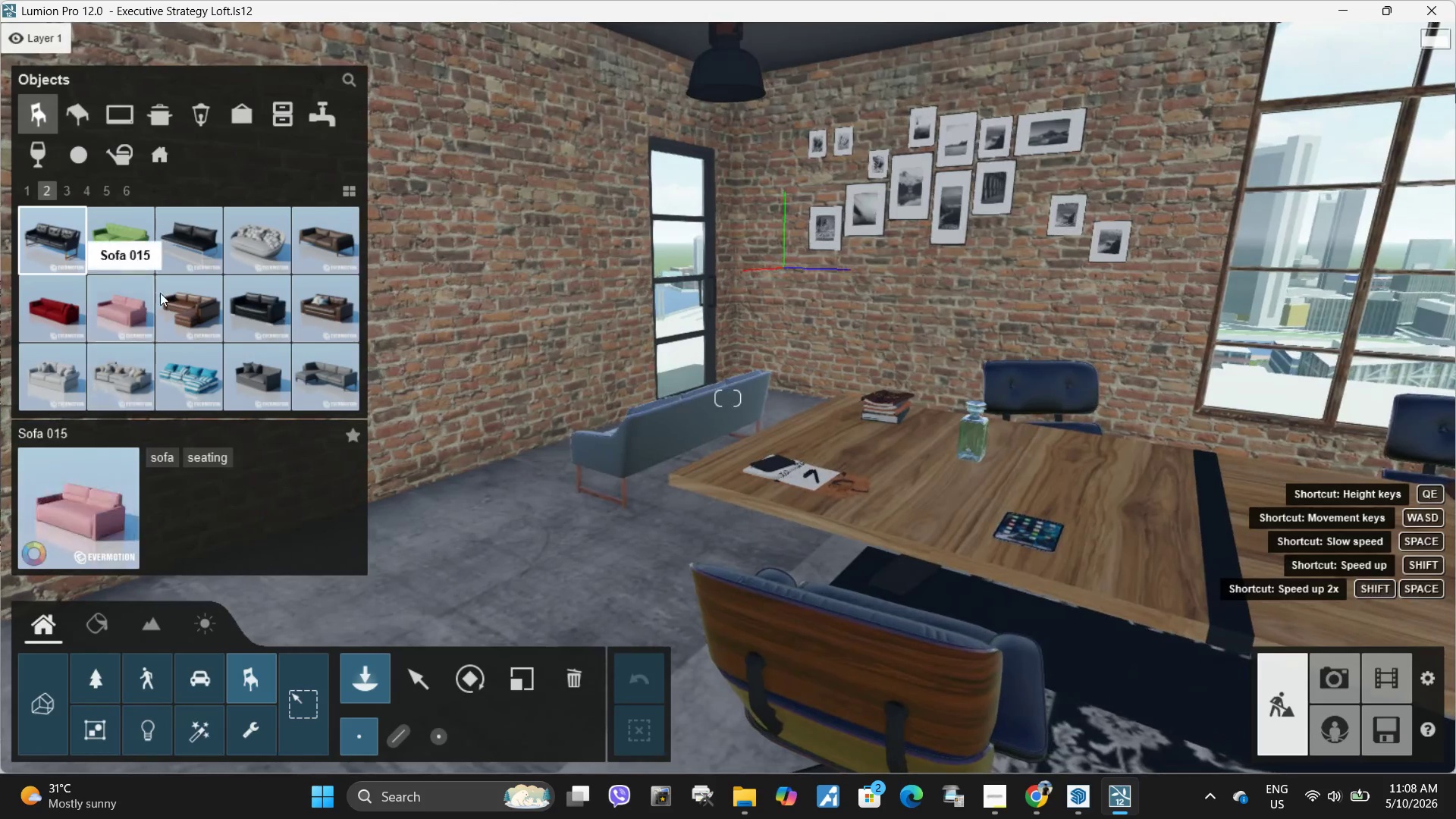 
hold_key(key=W, duration=0.33)
 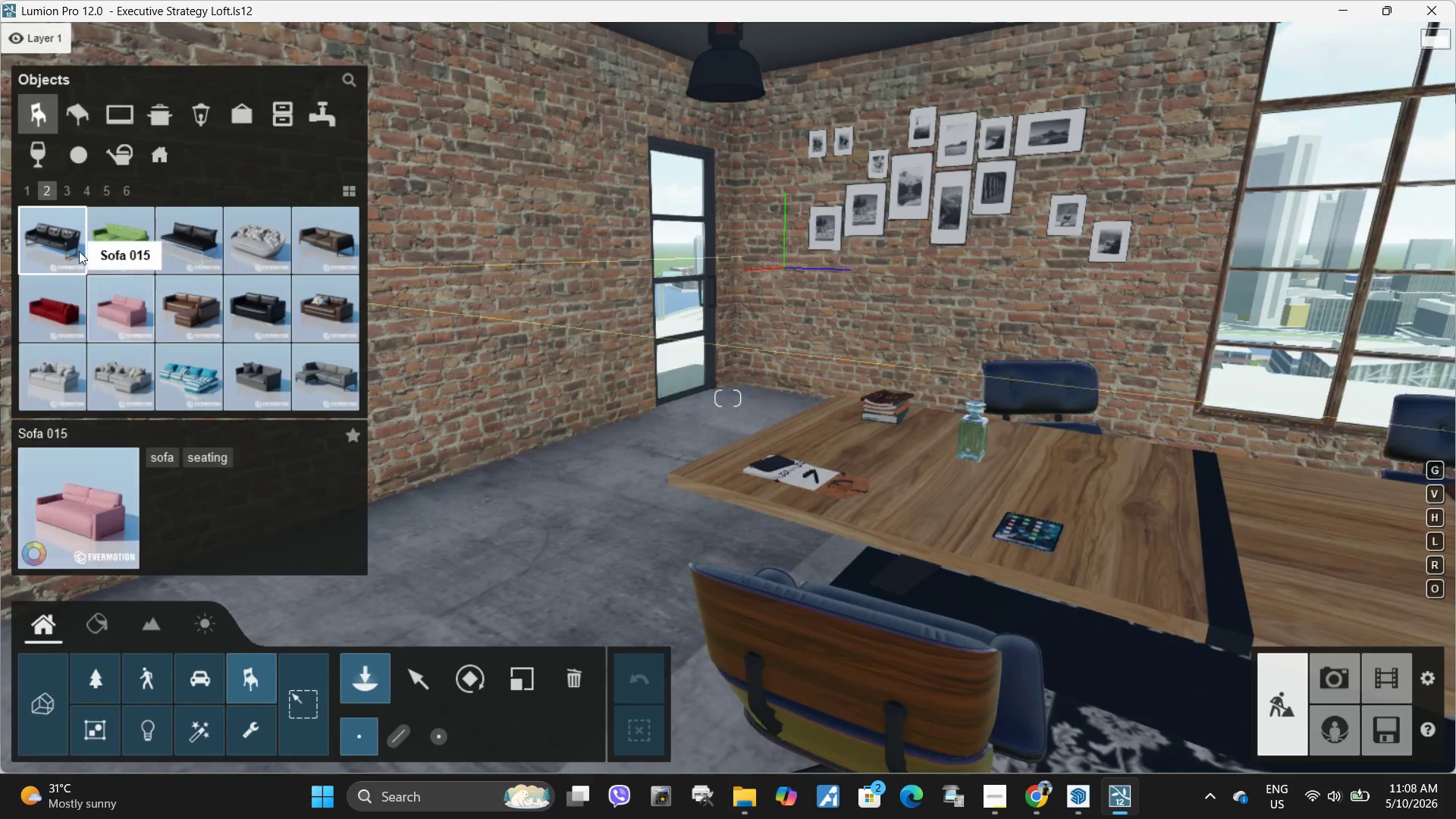 
key(A)
 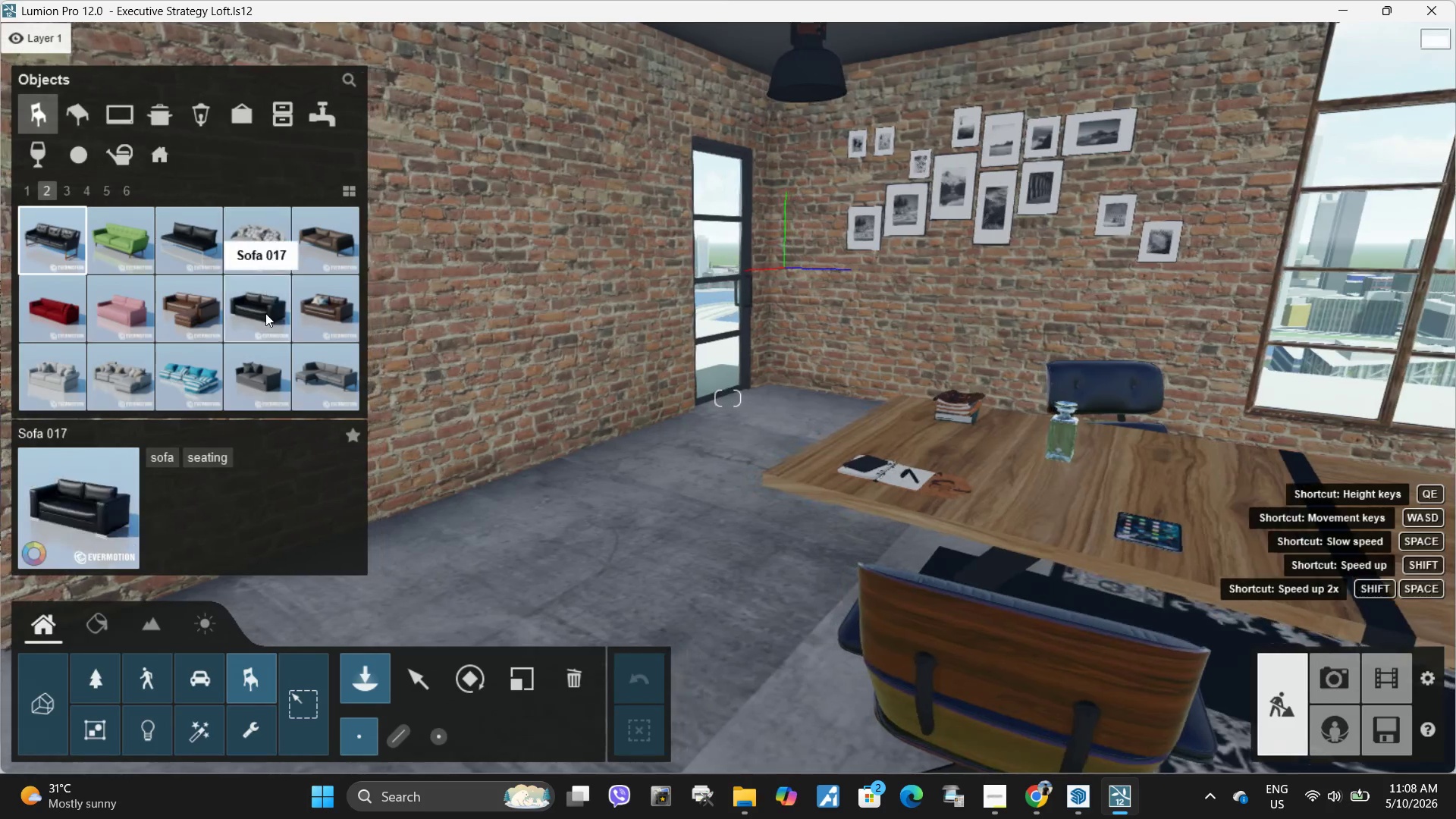 
left_click([265, 313])
 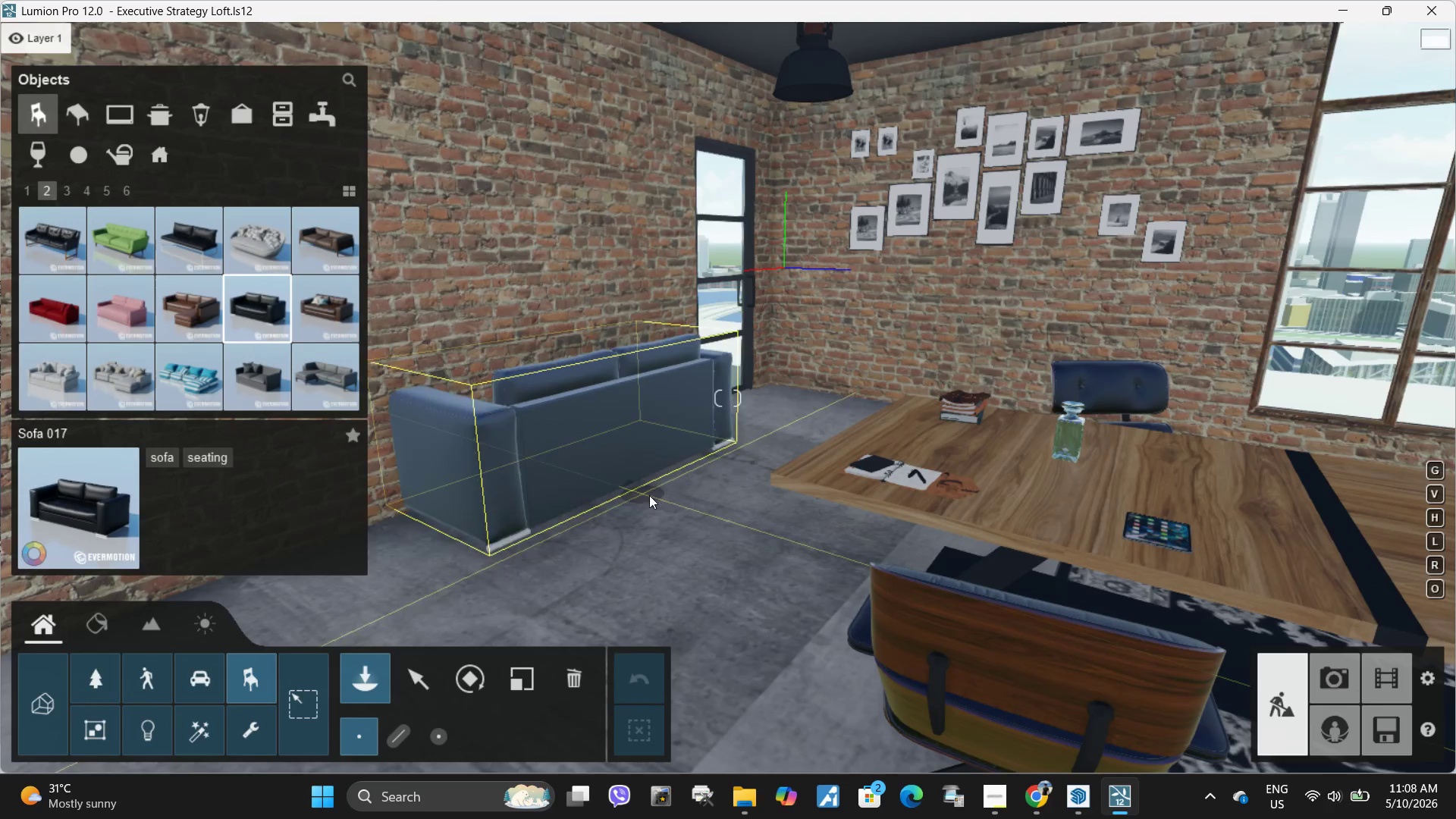 
left_click([666, 505])
 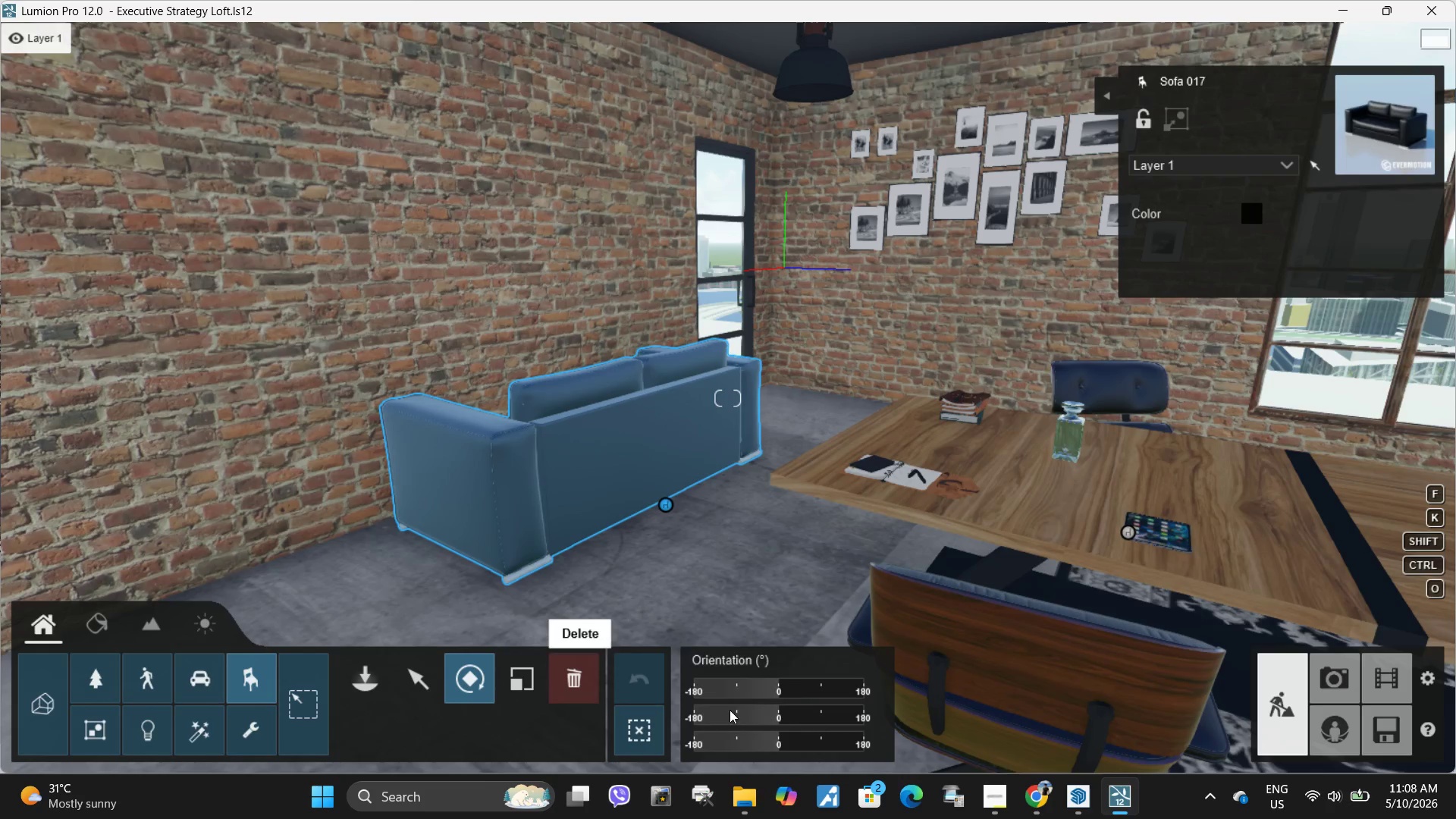 
left_click_drag(start_coordinate=[778, 689], to_coordinate=[673, 701])
 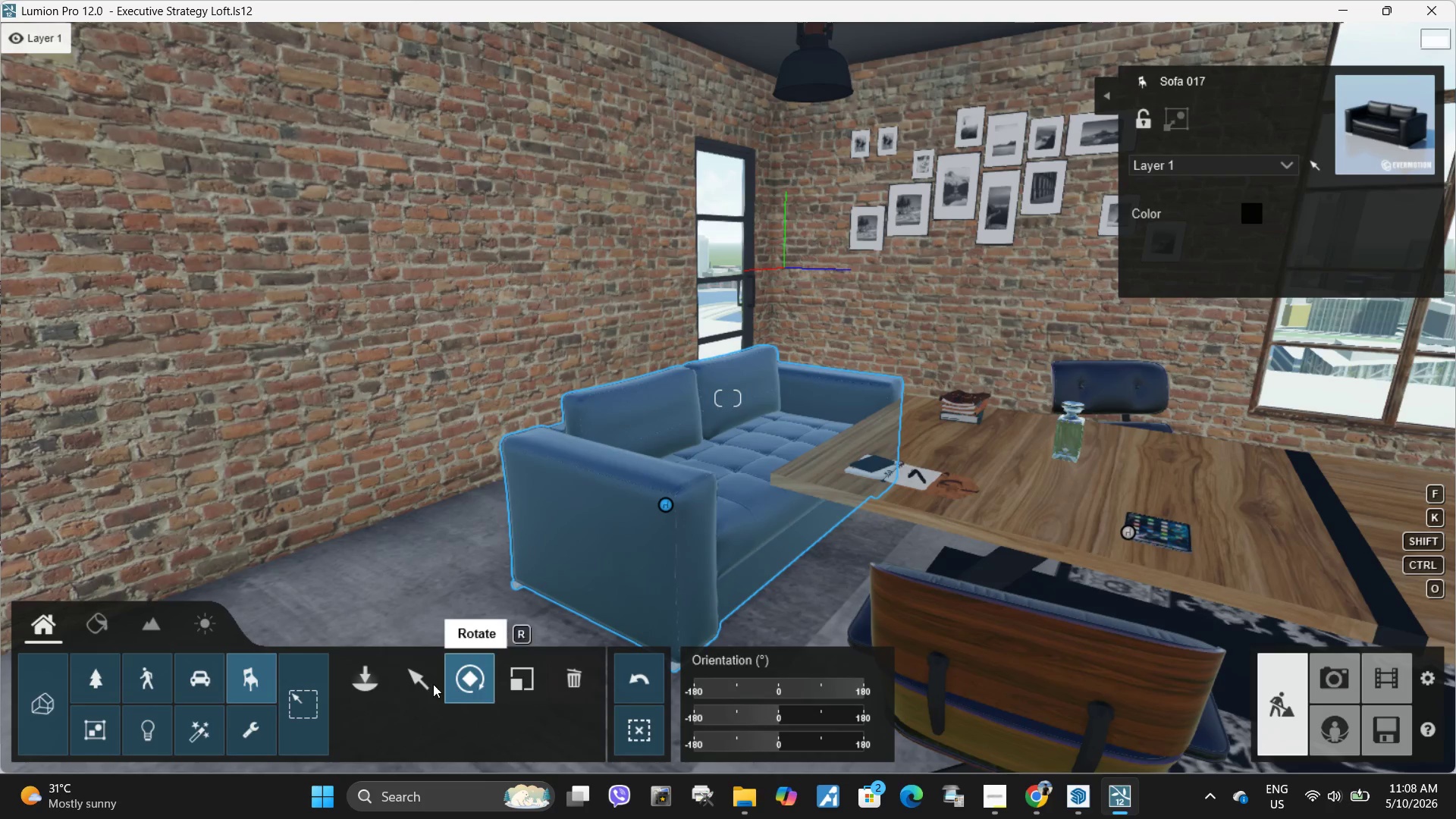 
left_click([425, 681])
 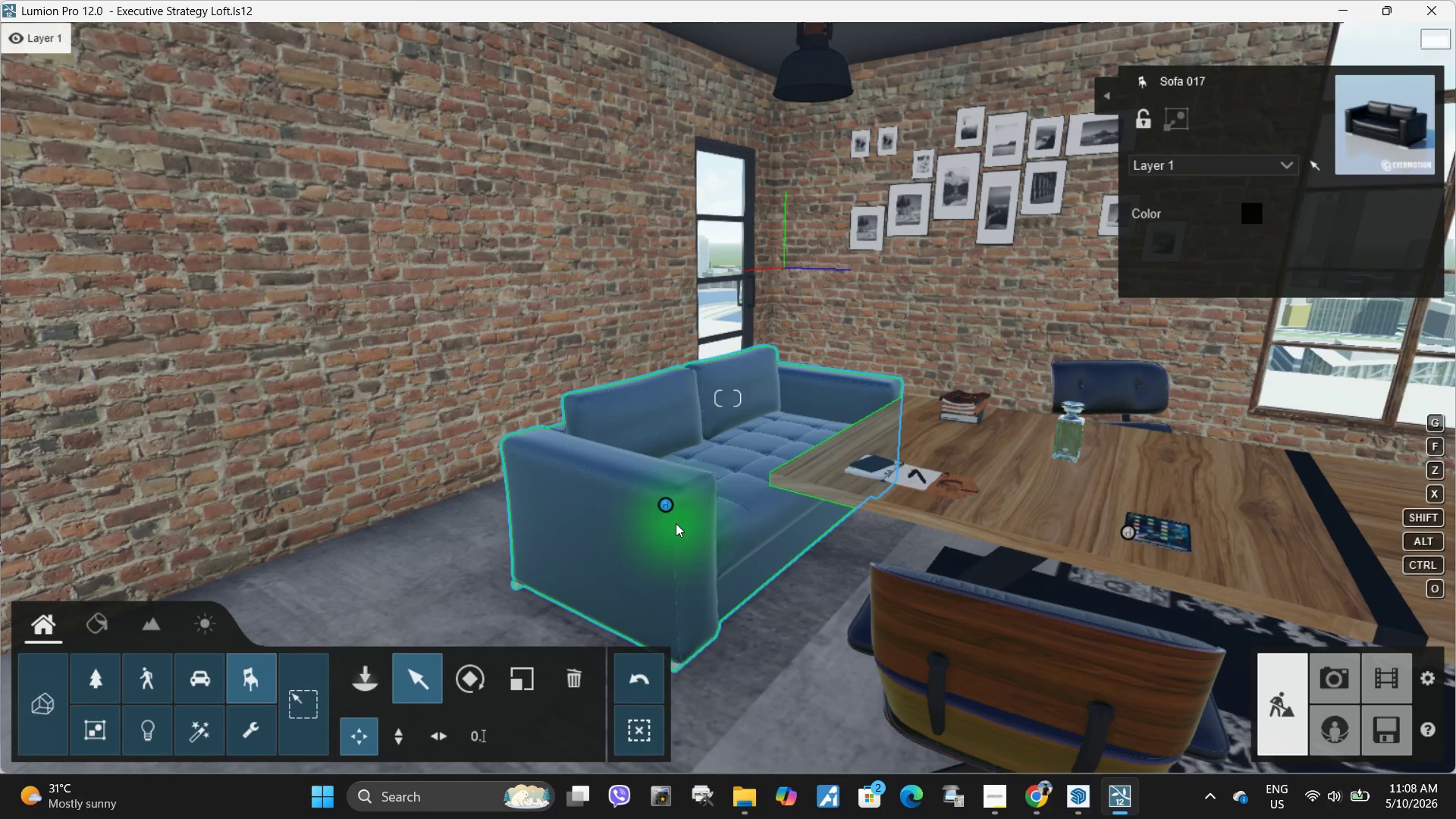 
left_click_drag(start_coordinate=[666, 505], to_coordinate=[585, 455])
 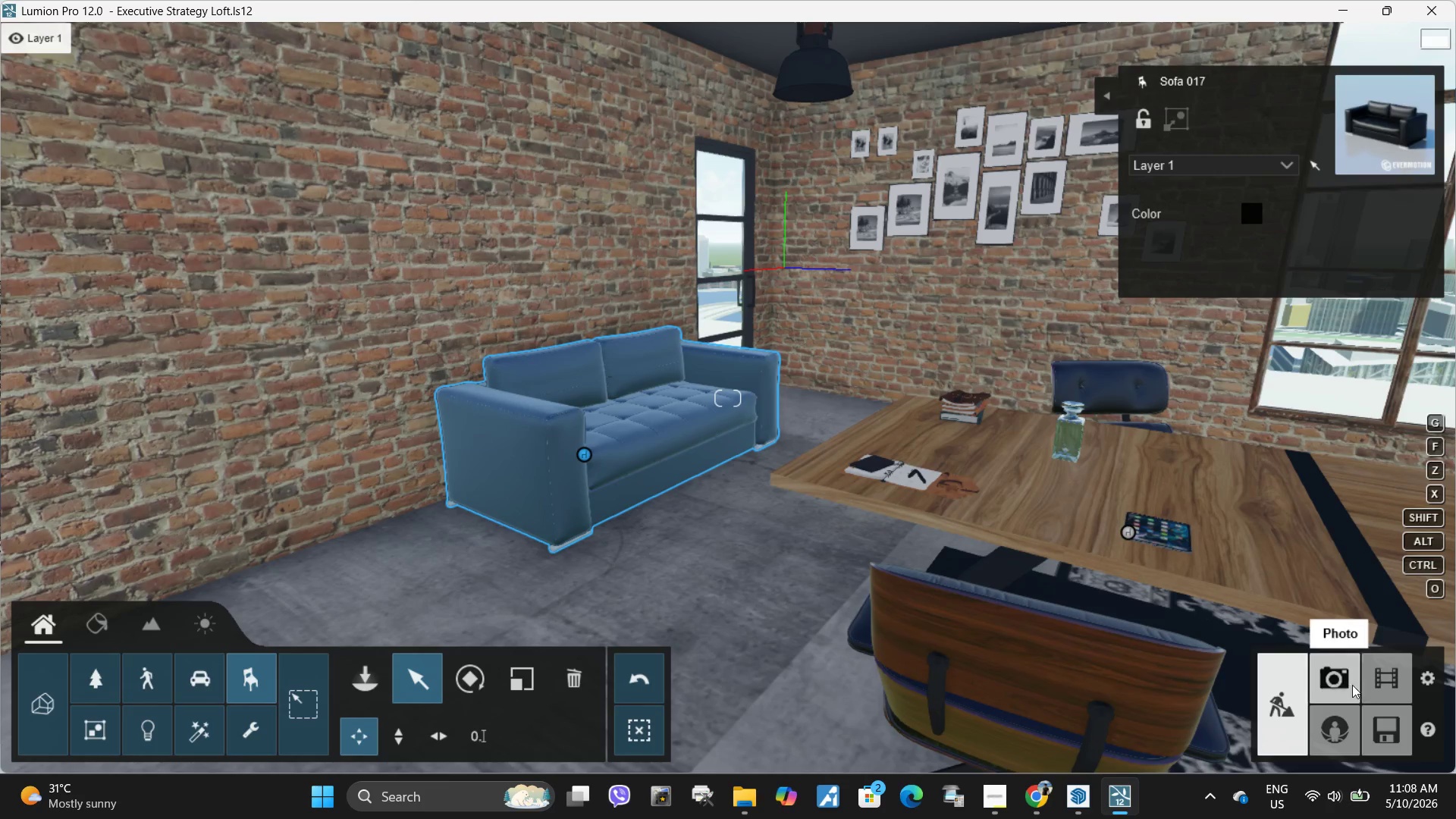 
left_click([1330, 673])
 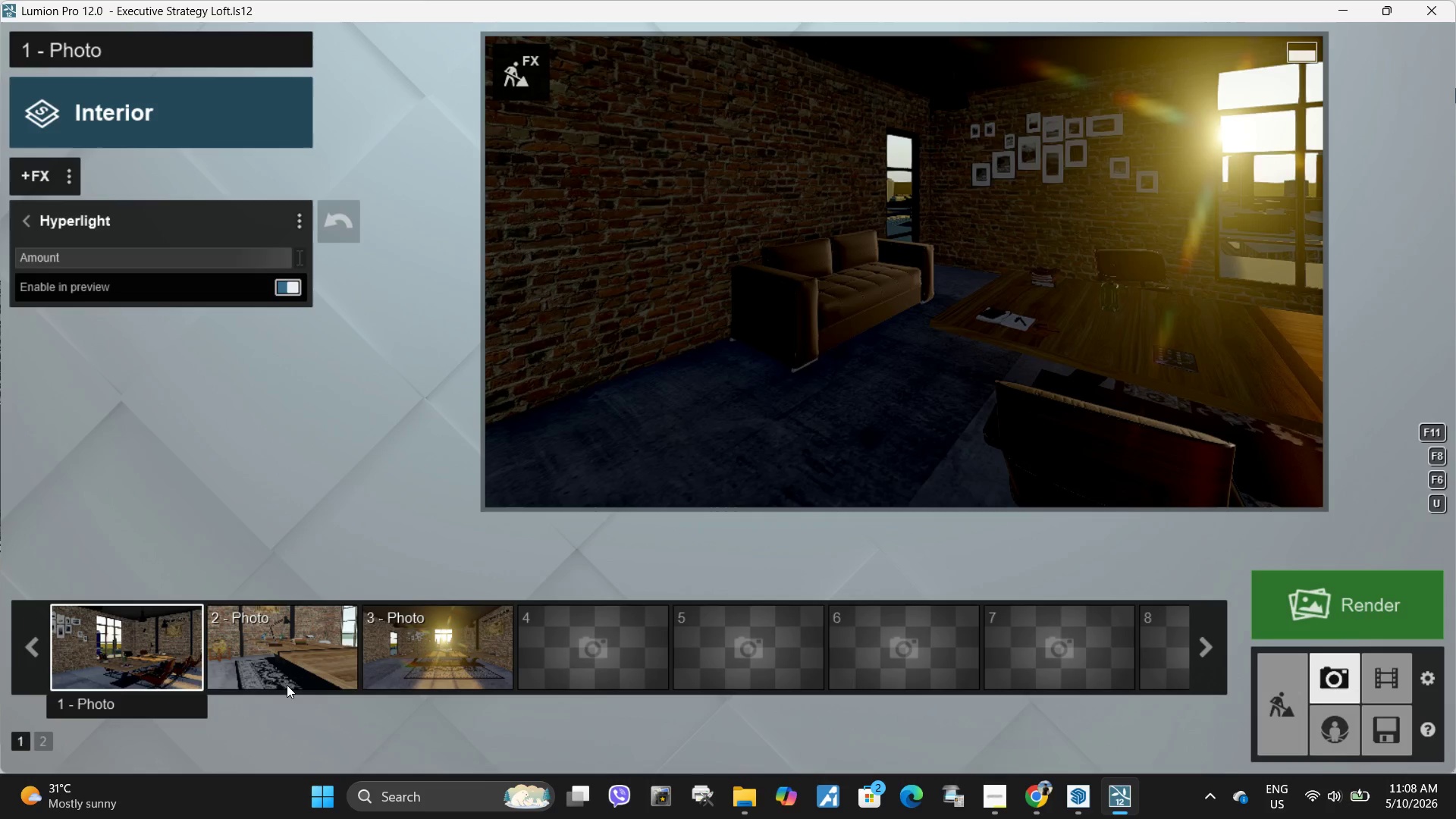 
left_click([158, 651])
 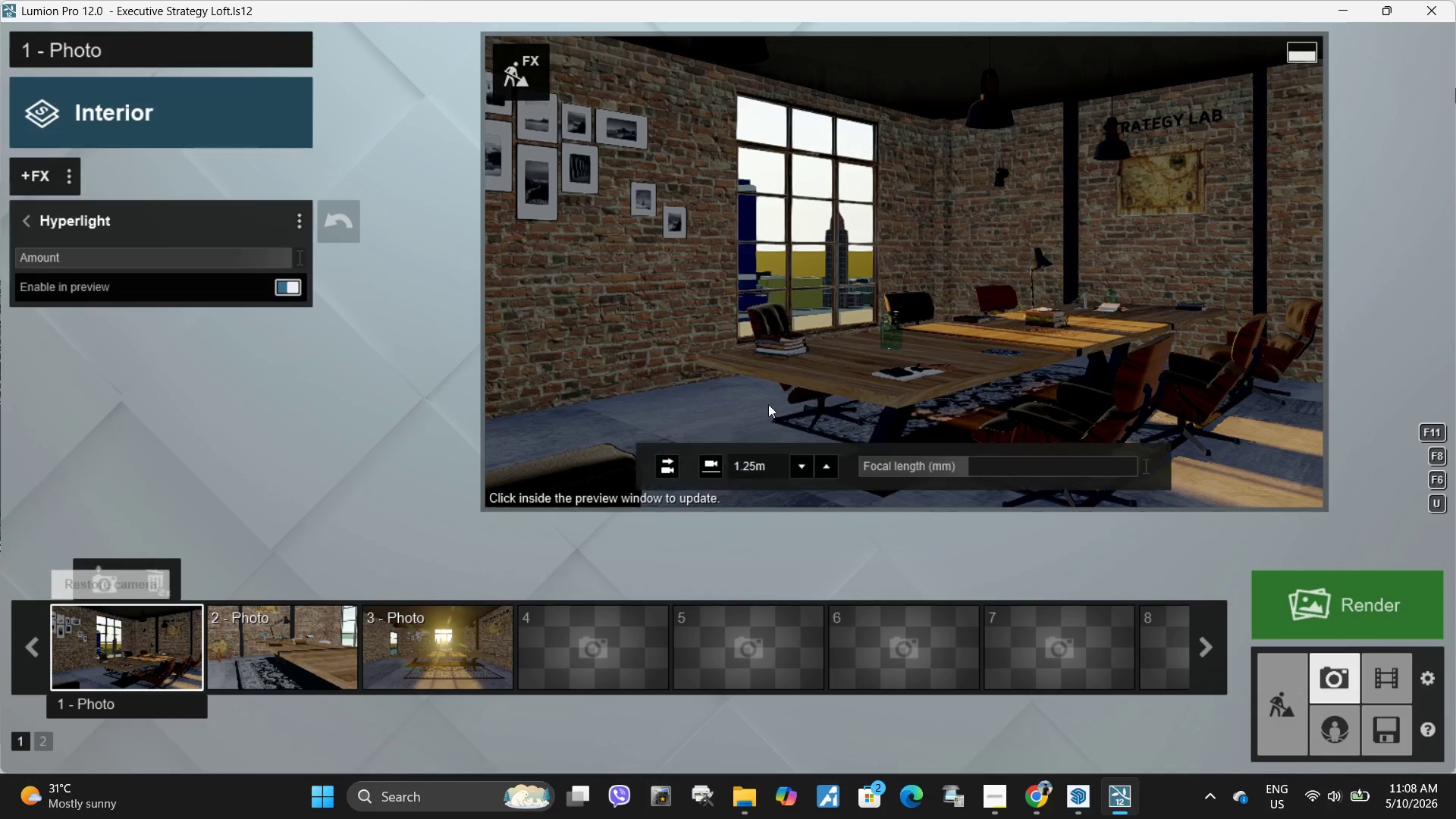 
left_click([781, 392])
 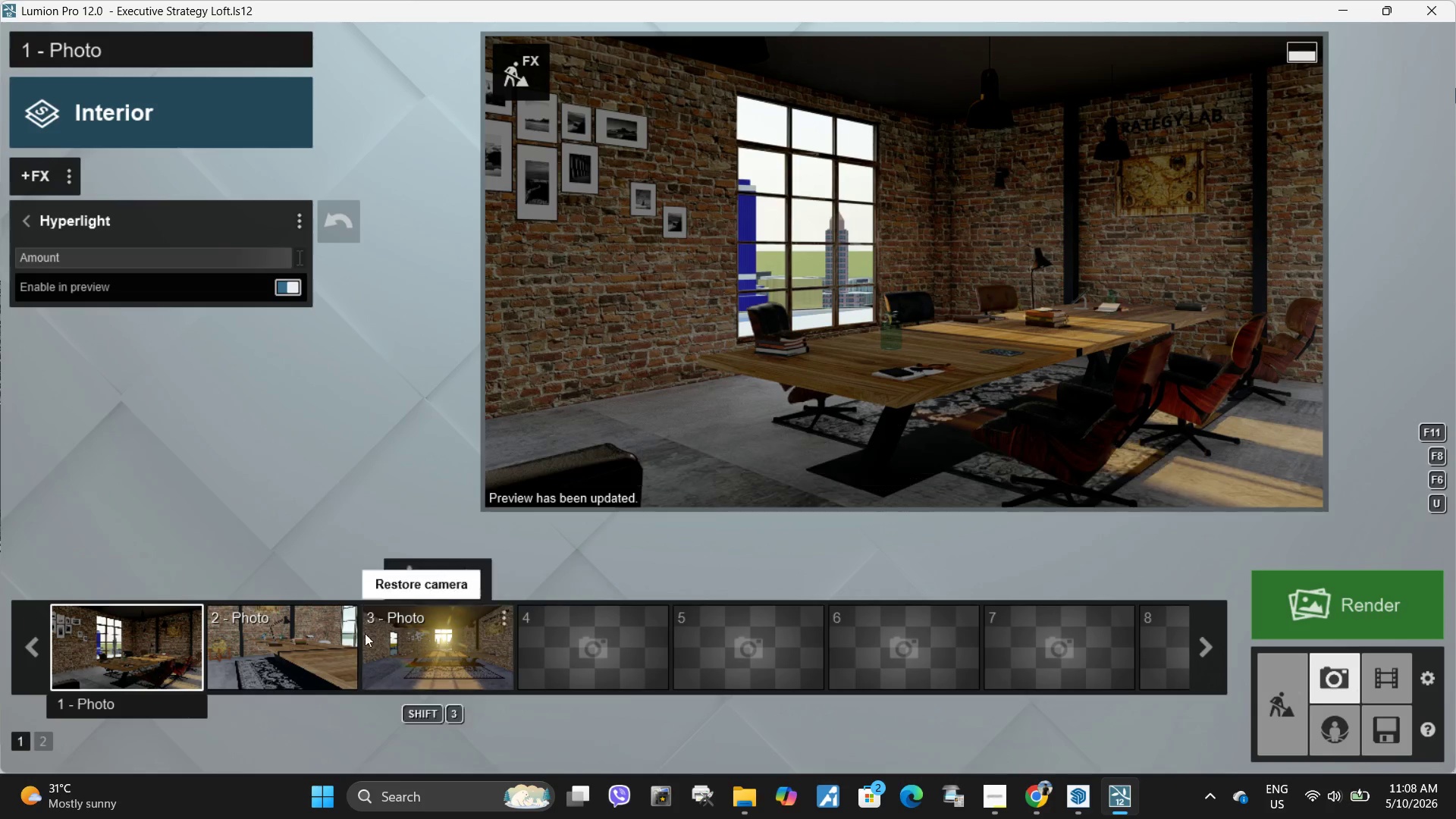 
left_click([454, 643])
 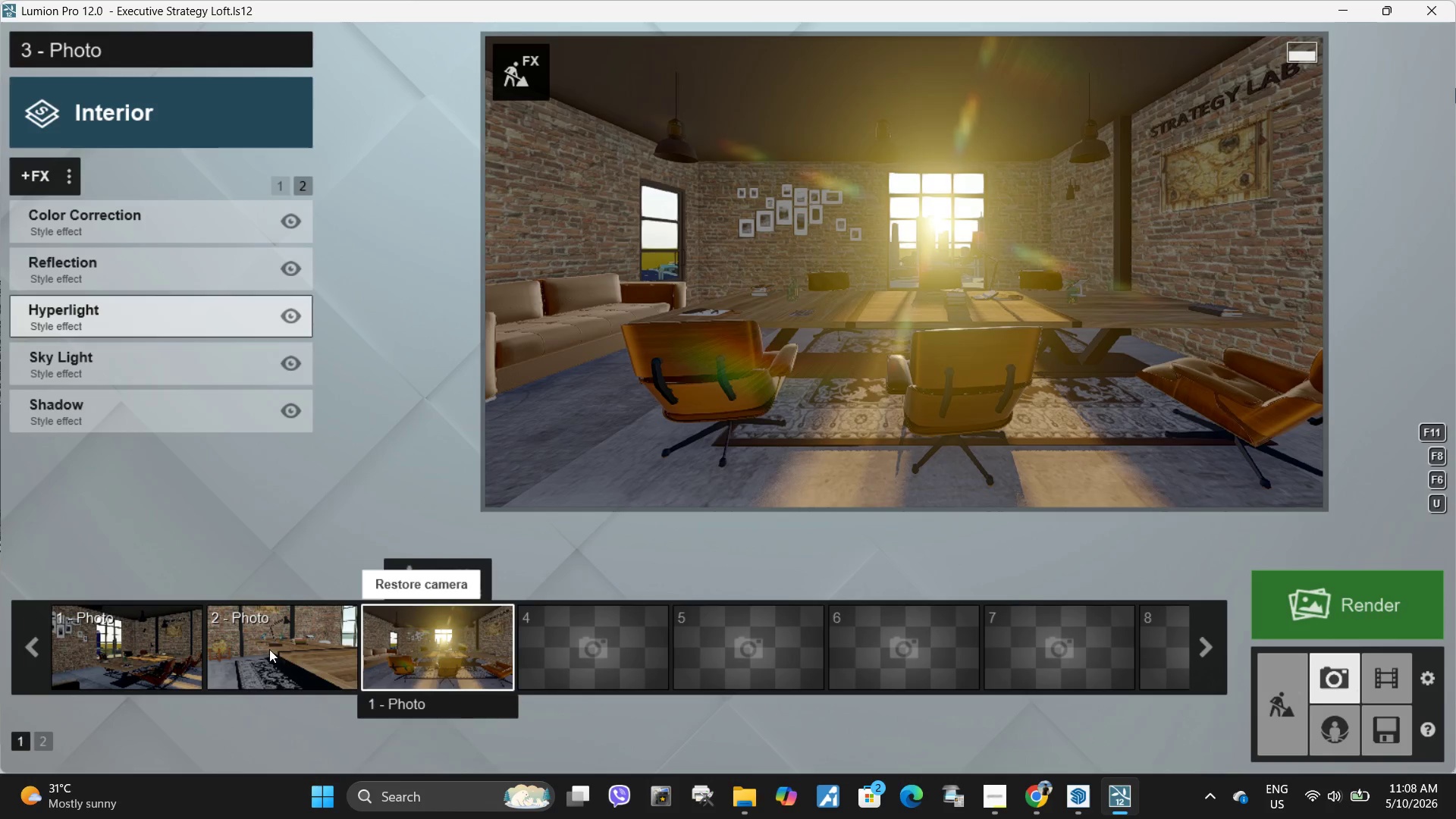 
left_click([291, 649])
 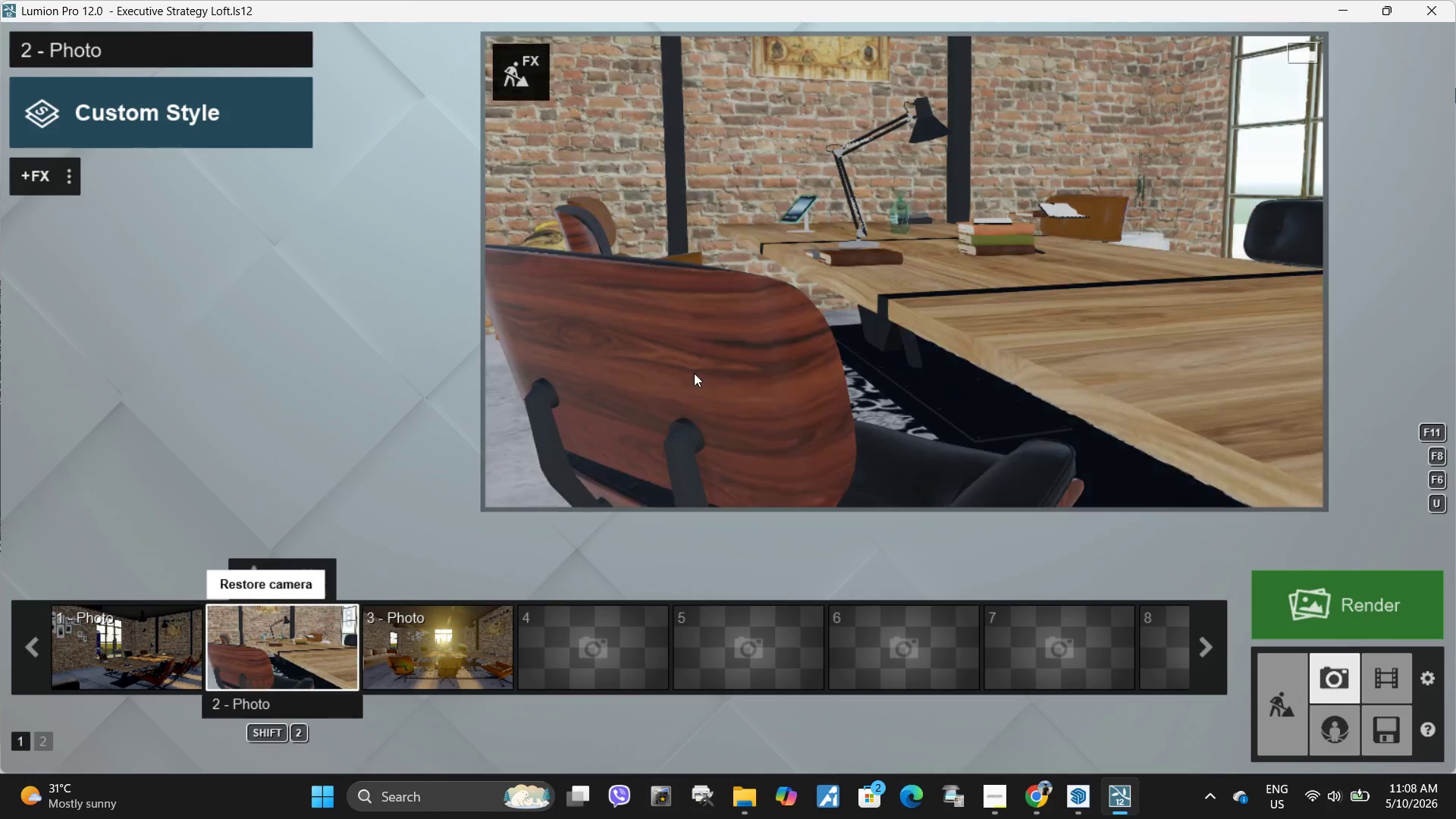 
left_click([739, 340])
 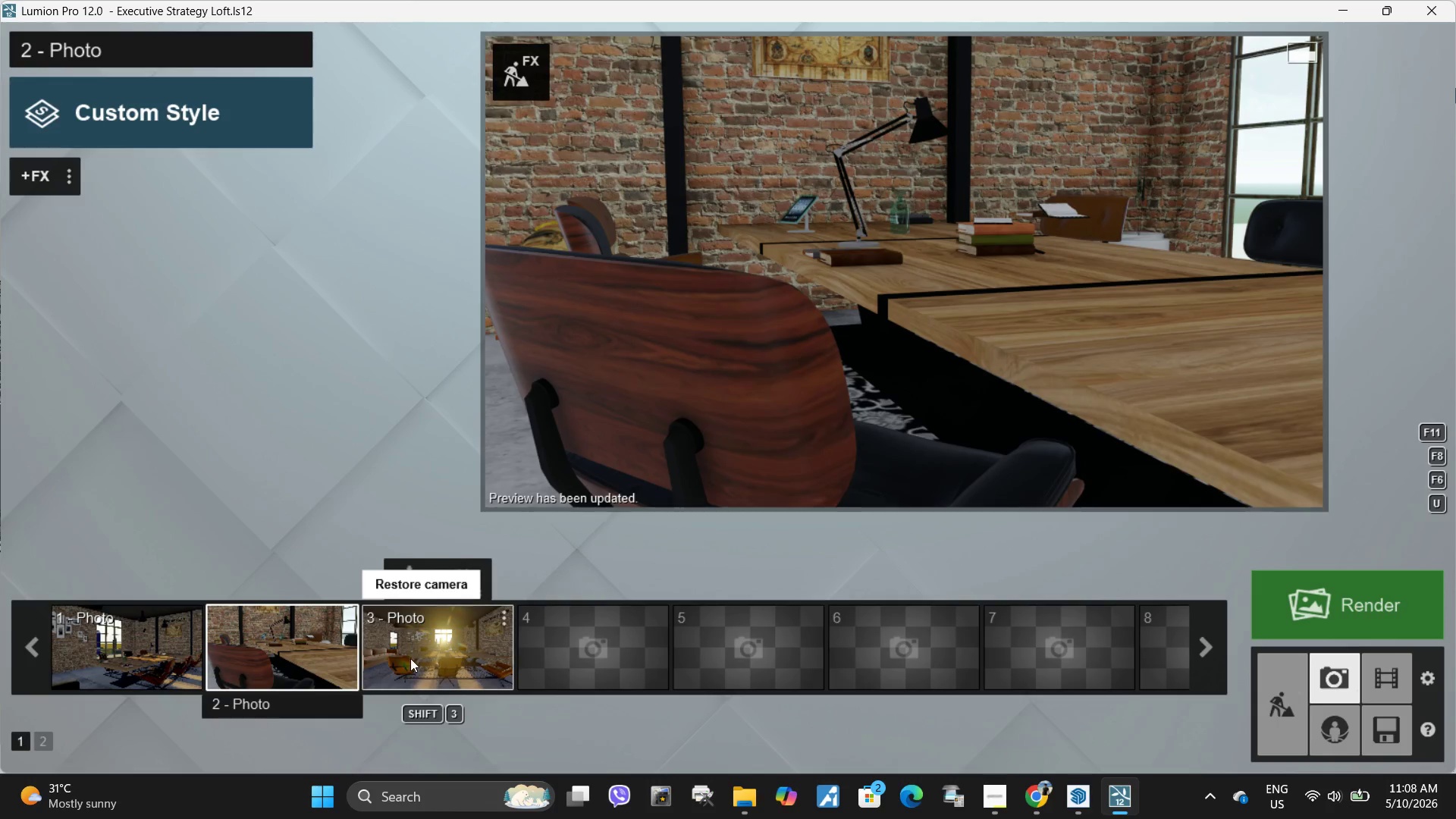 
left_click([410, 659])
 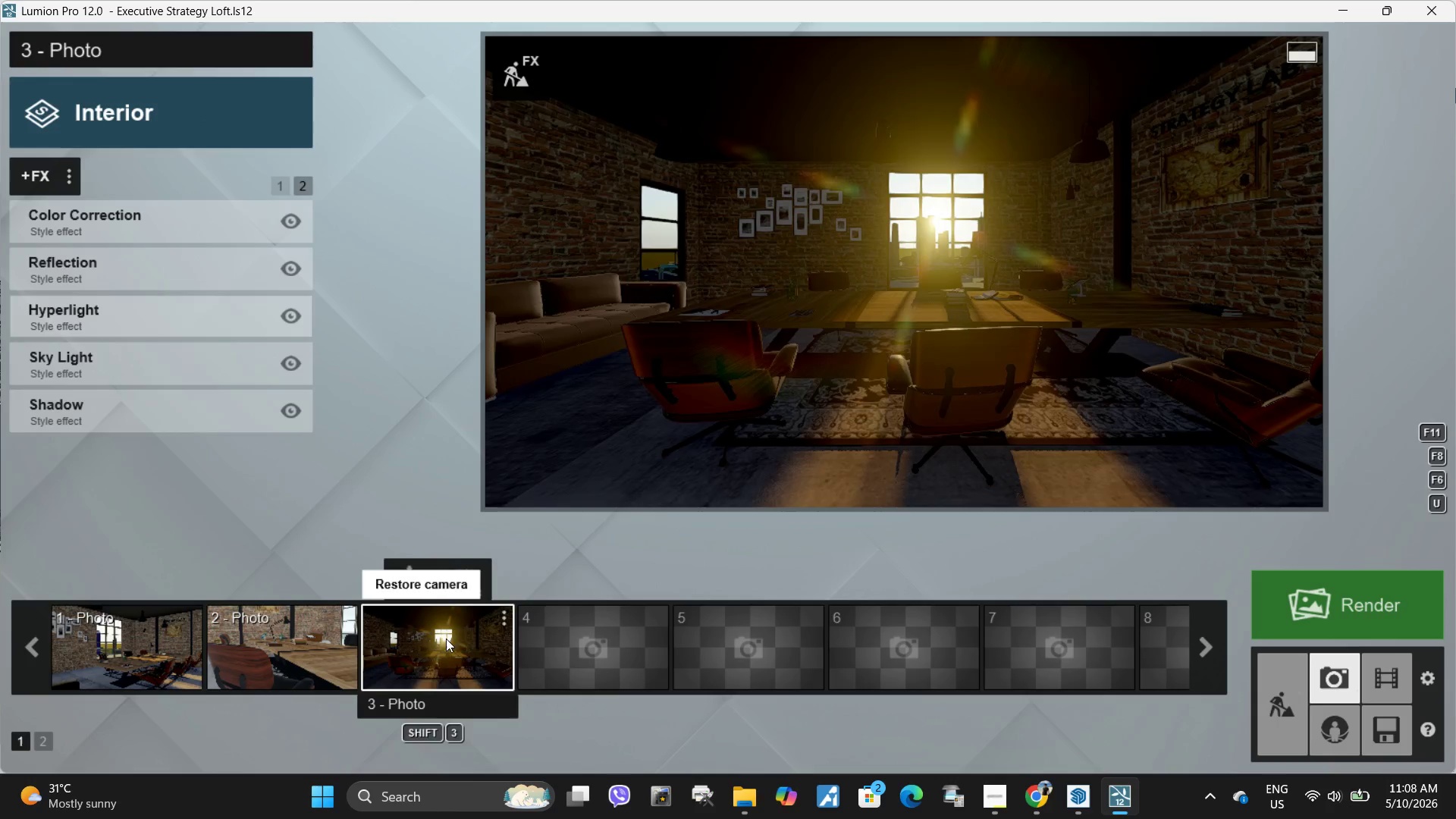 
mouse_move([946, 340])
 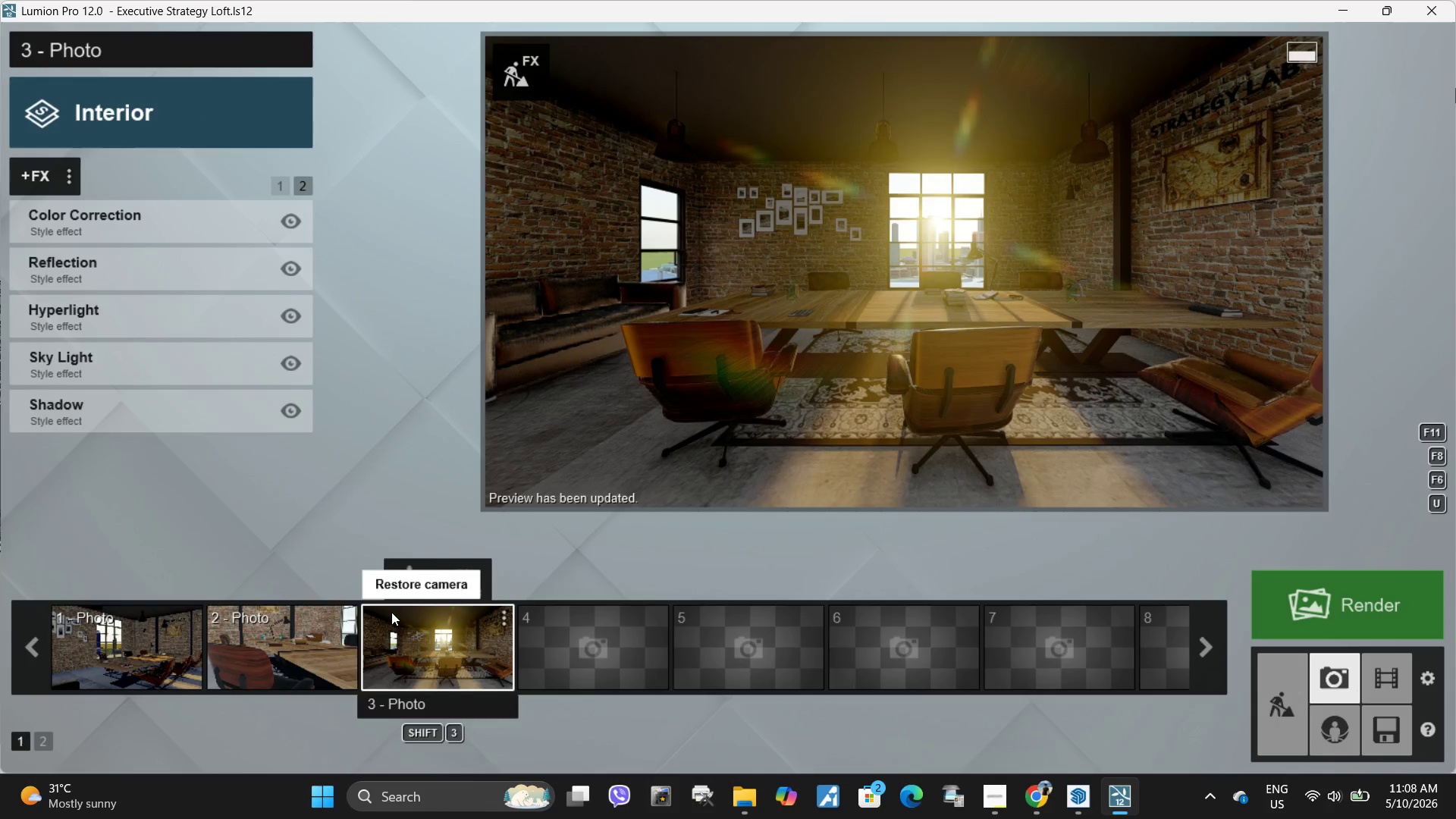 
mouse_move([326, 643])
 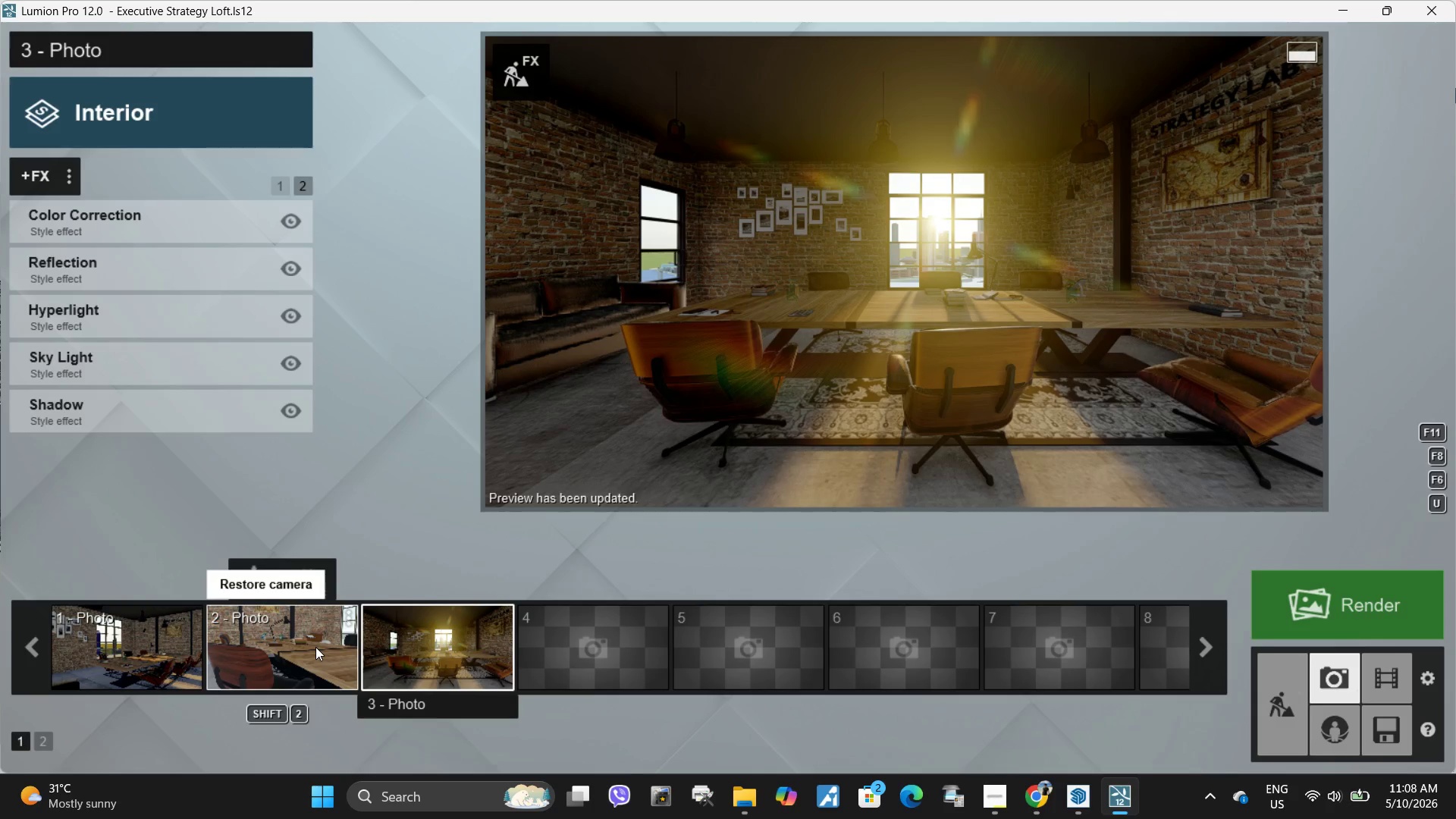 
wait(6.32)
 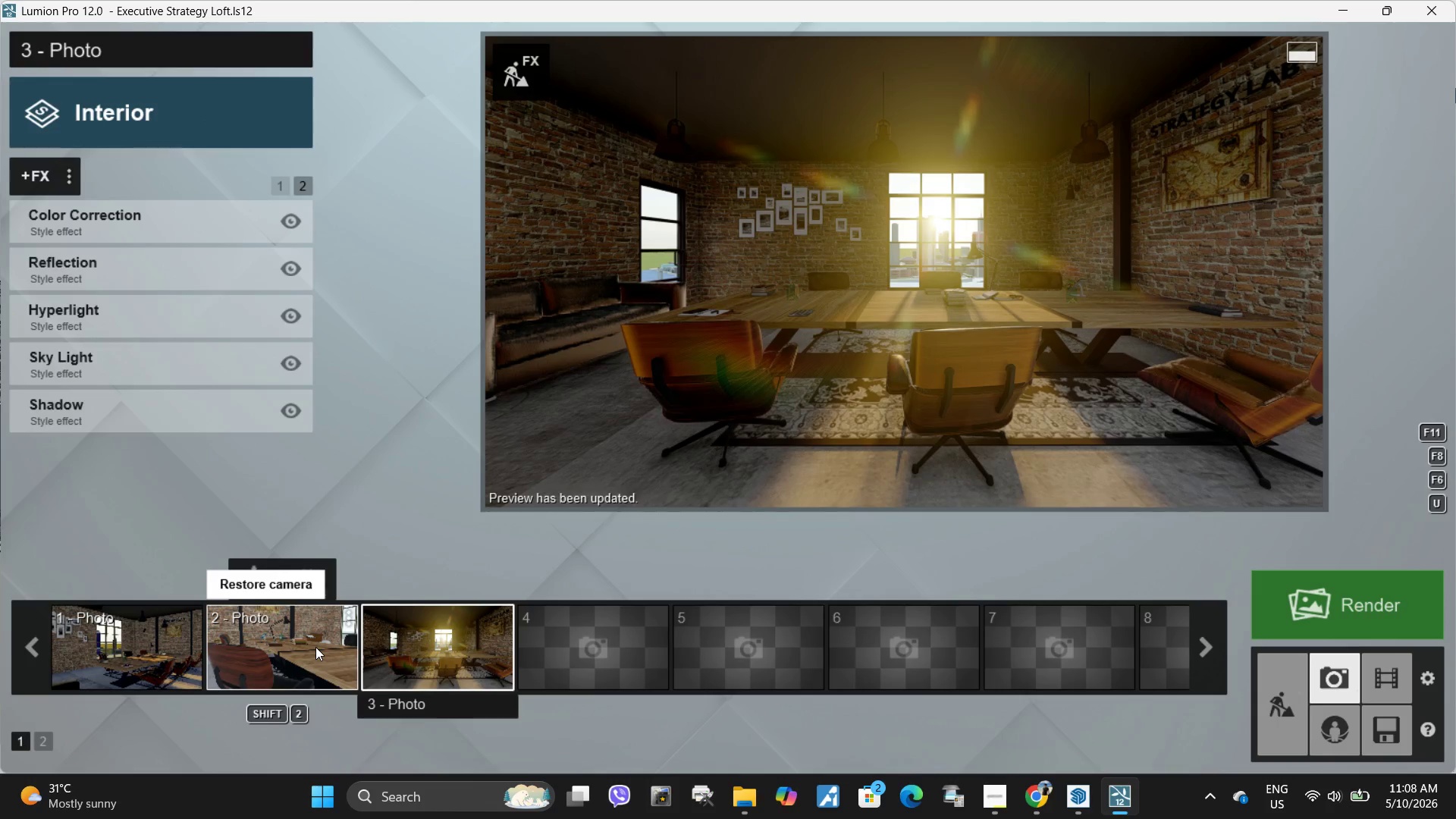 
left_click([298, 651])
 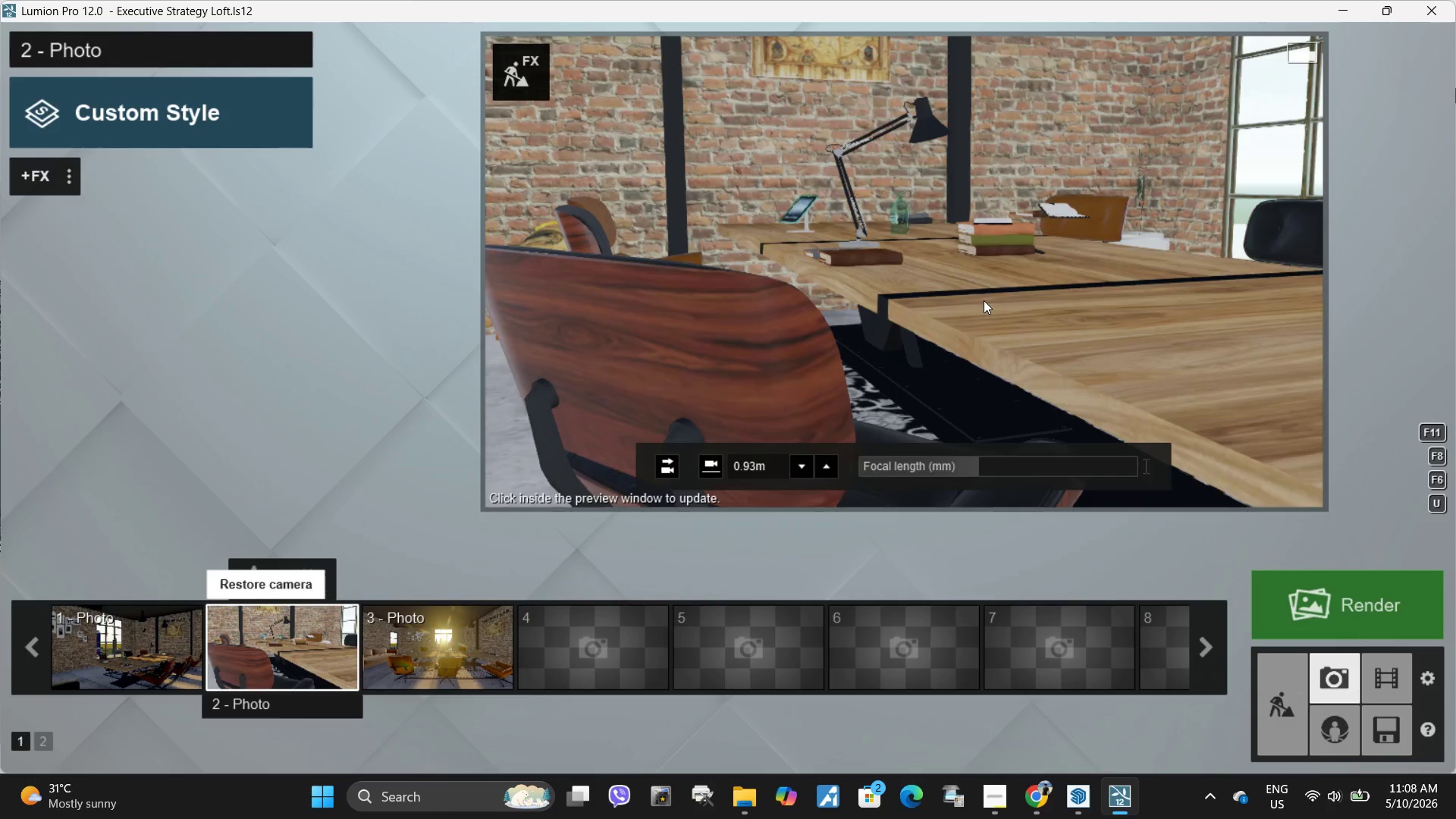 
left_click([984, 300])
 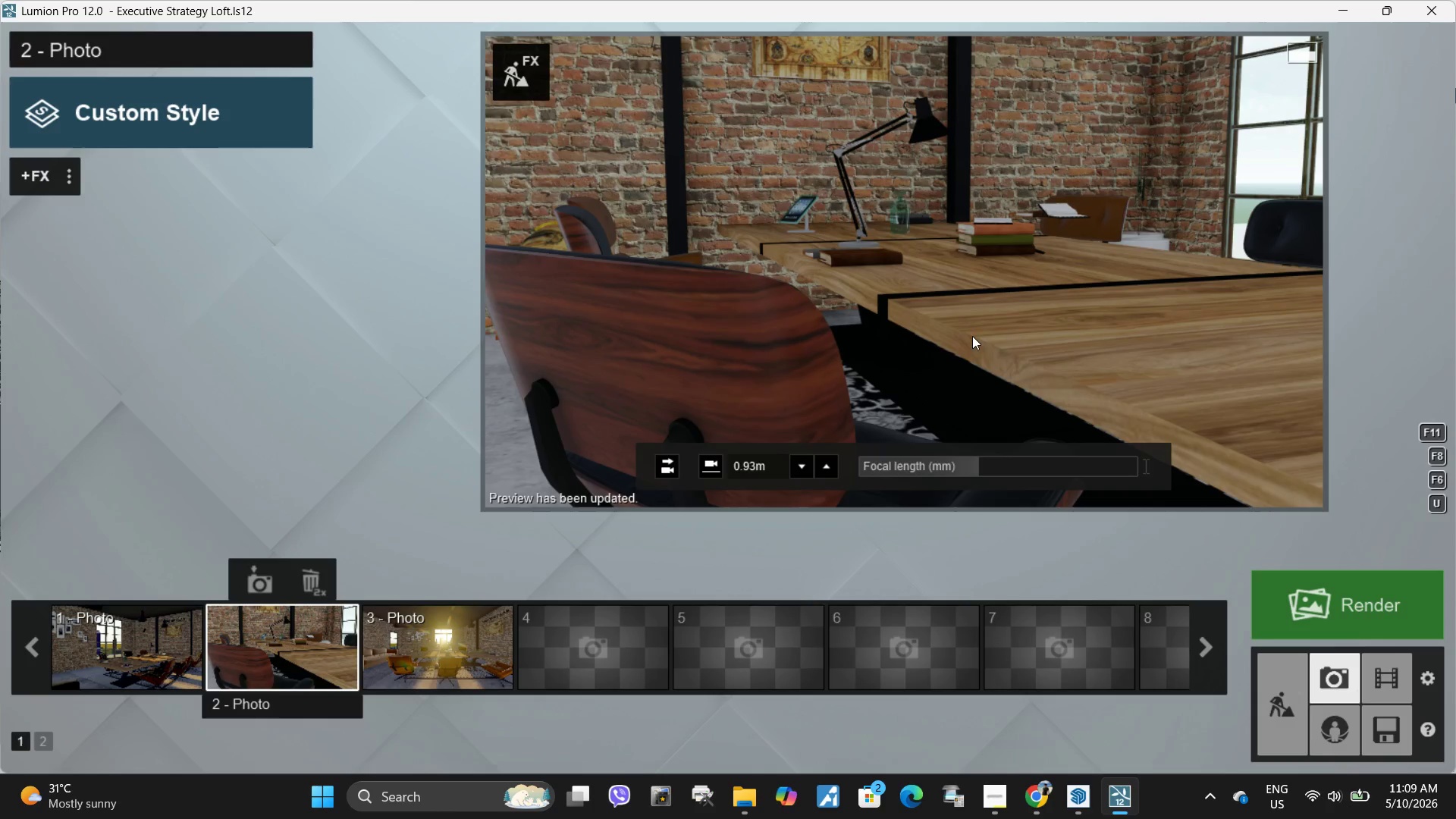 
left_click([410, 654])
 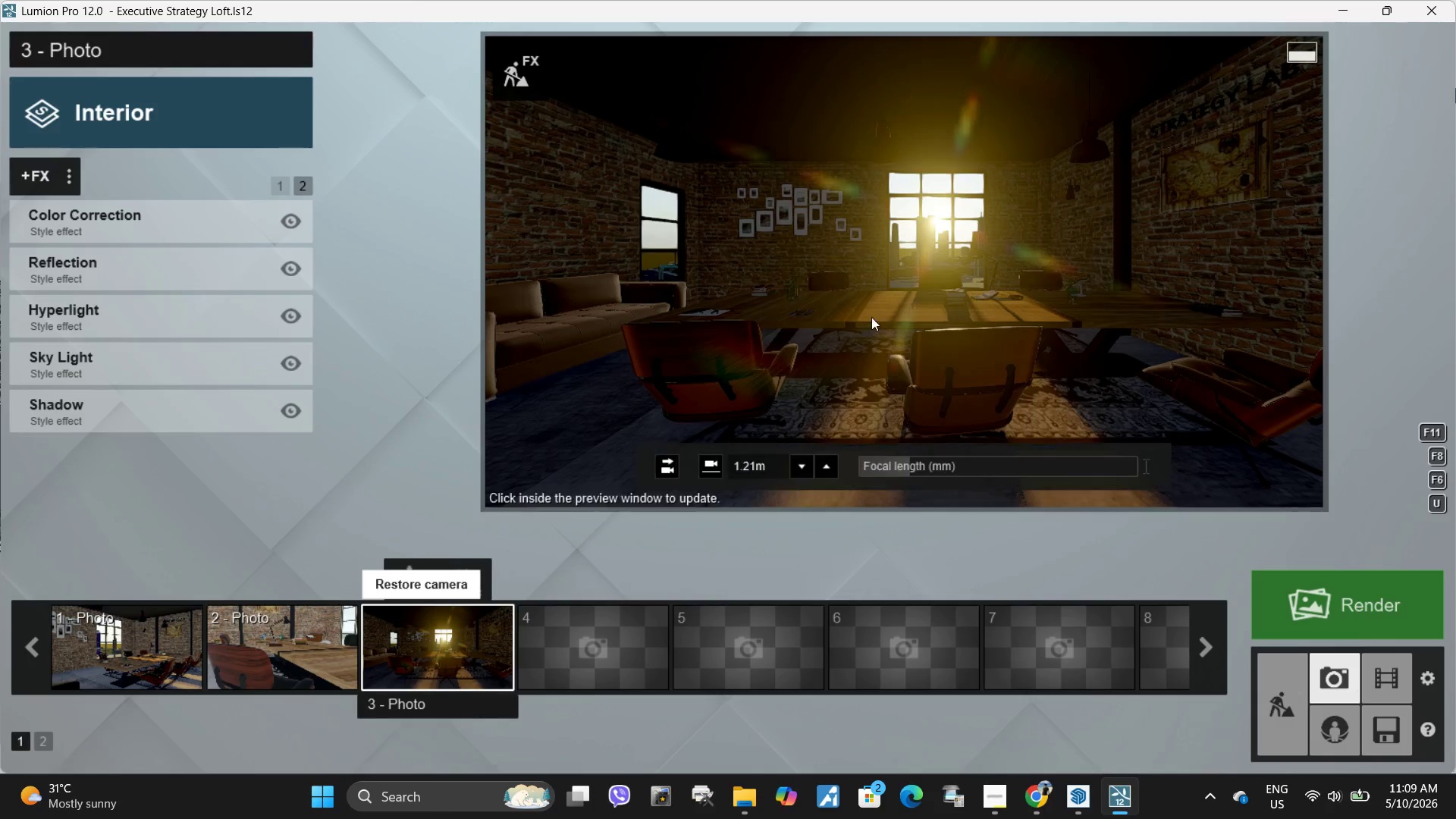 
left_click([906, 303])
 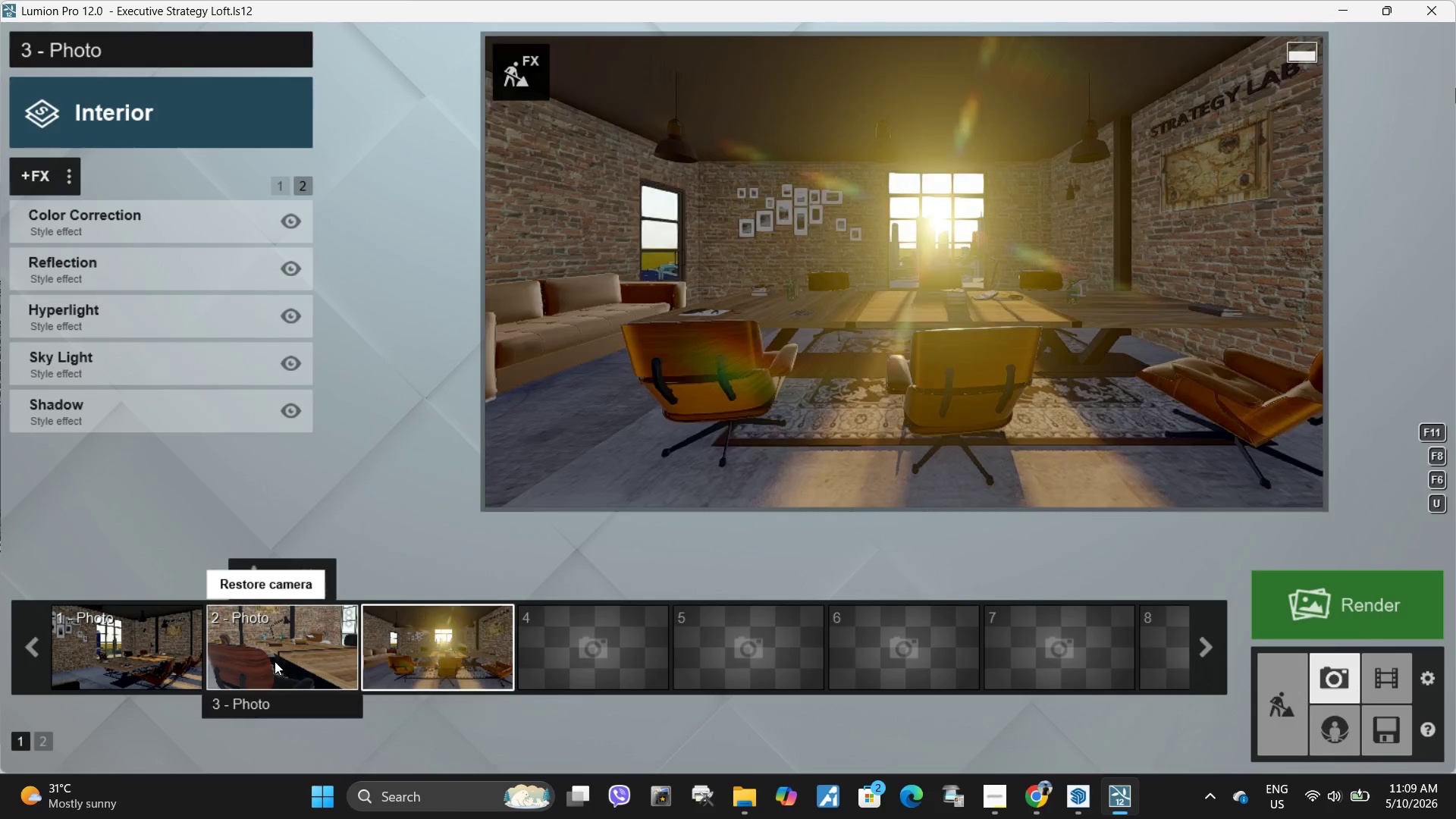 
double_click([132, 640])
 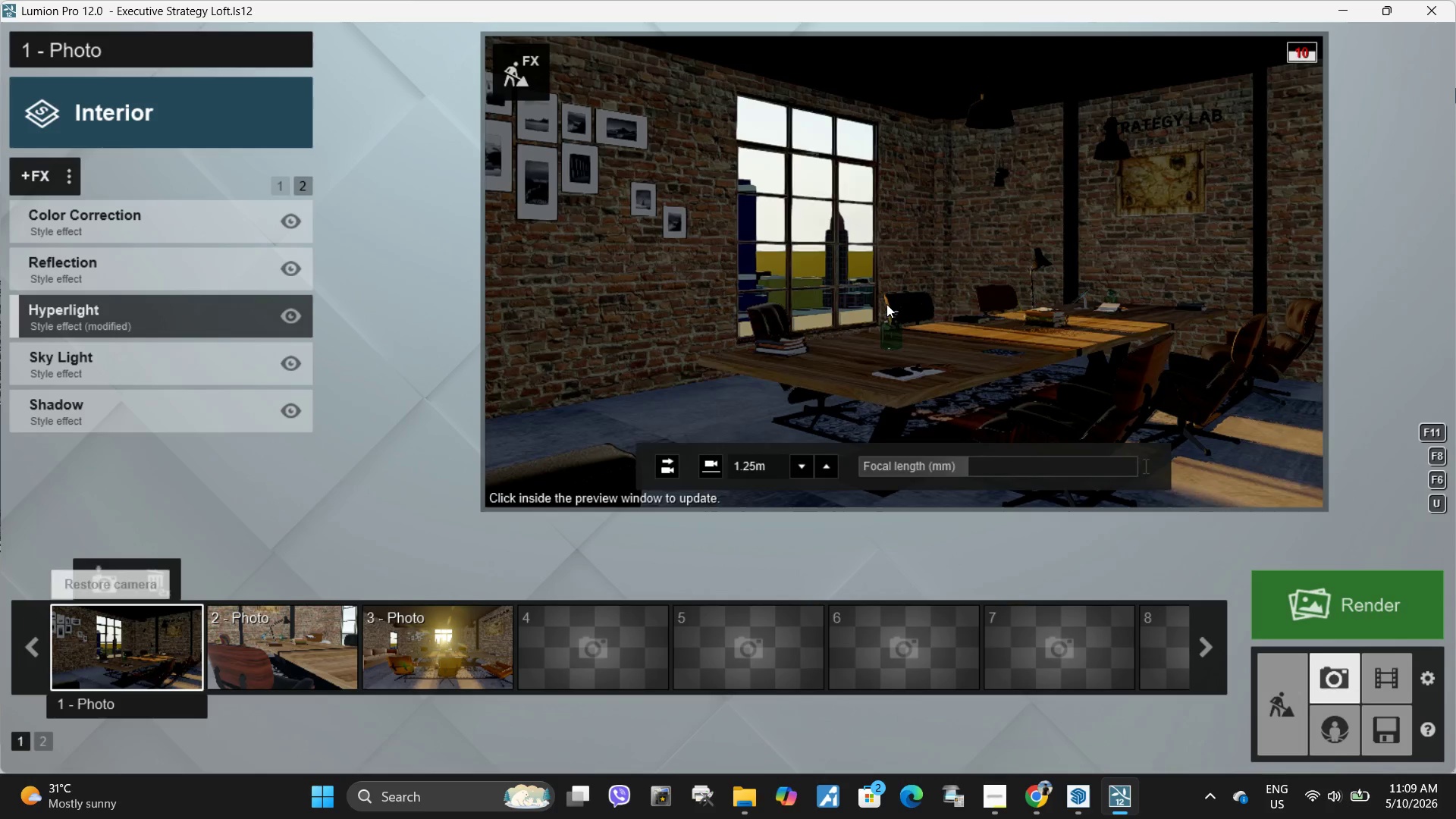 
left_click([890, 302])
 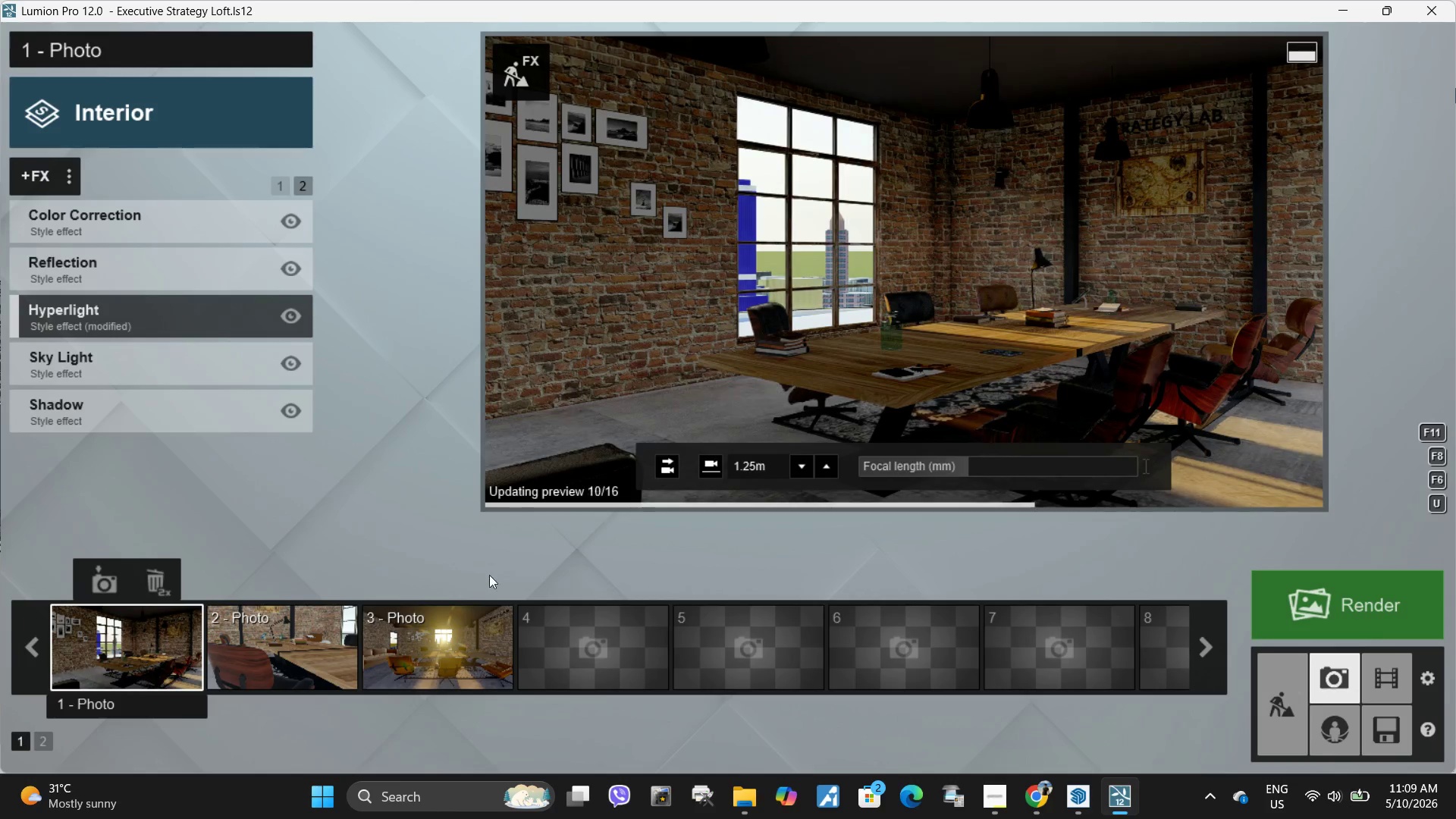 
left_click([293, 661])
 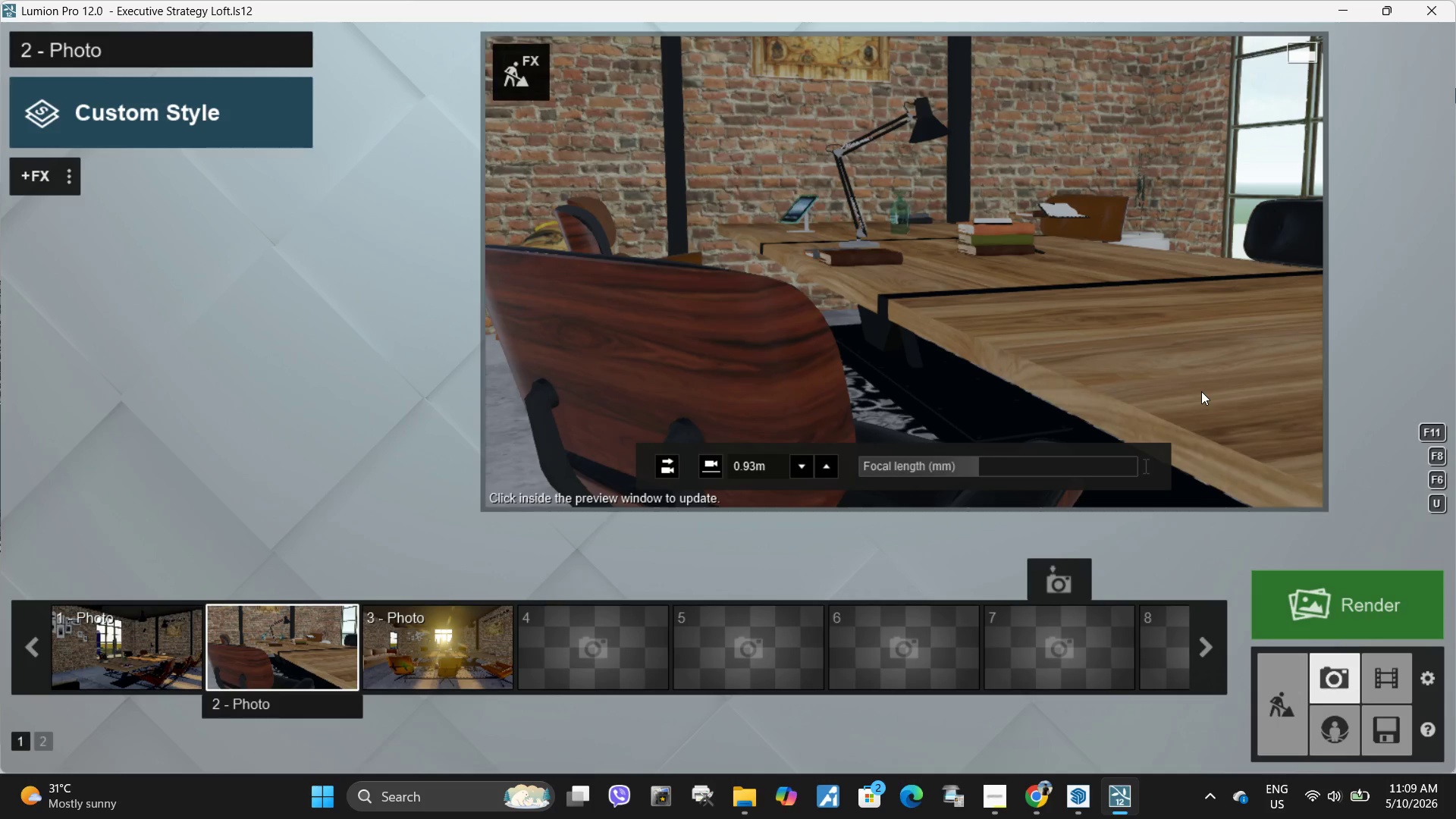 
wait(15.38)
 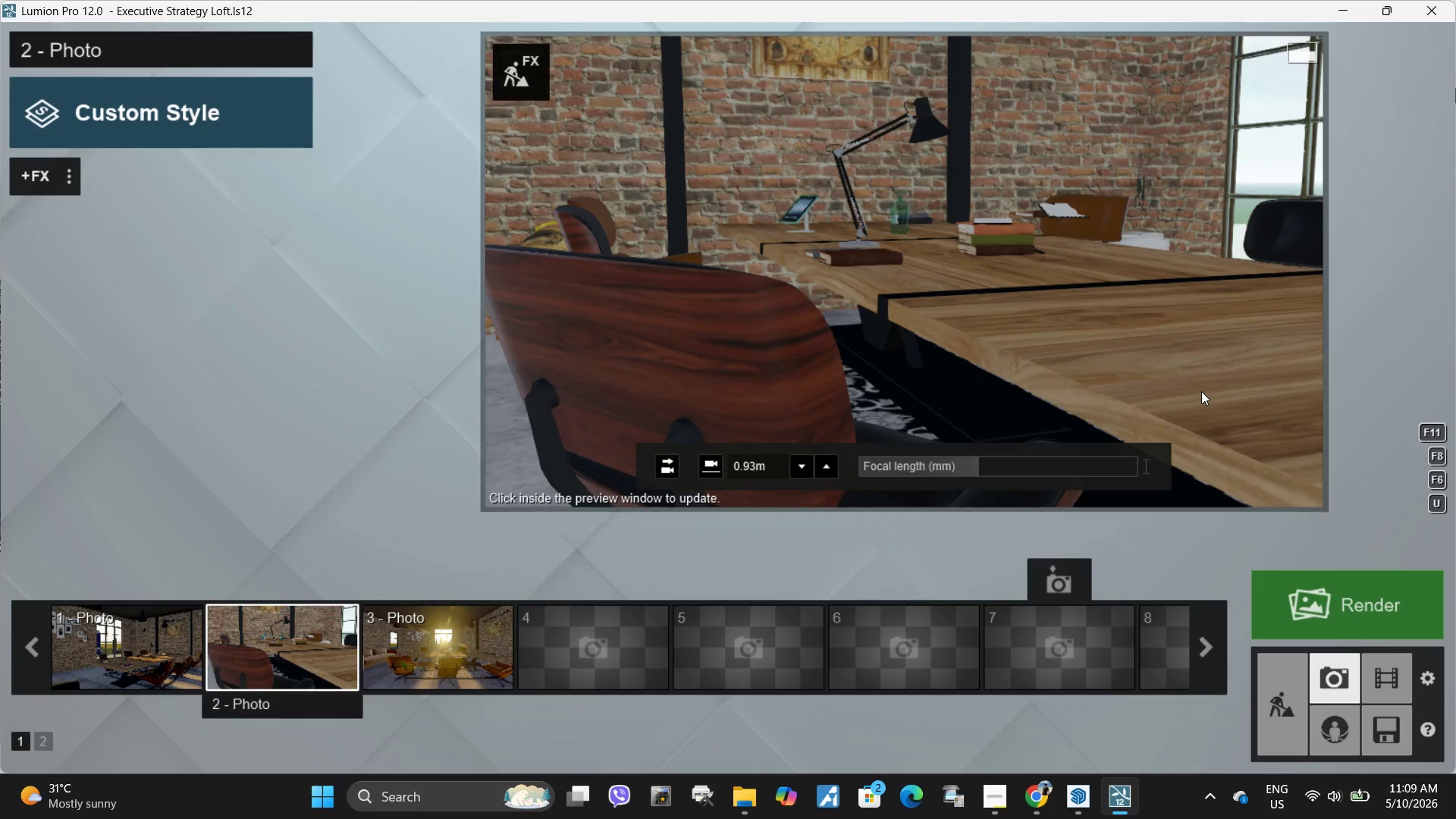 
mouse_move([1429, 452])
 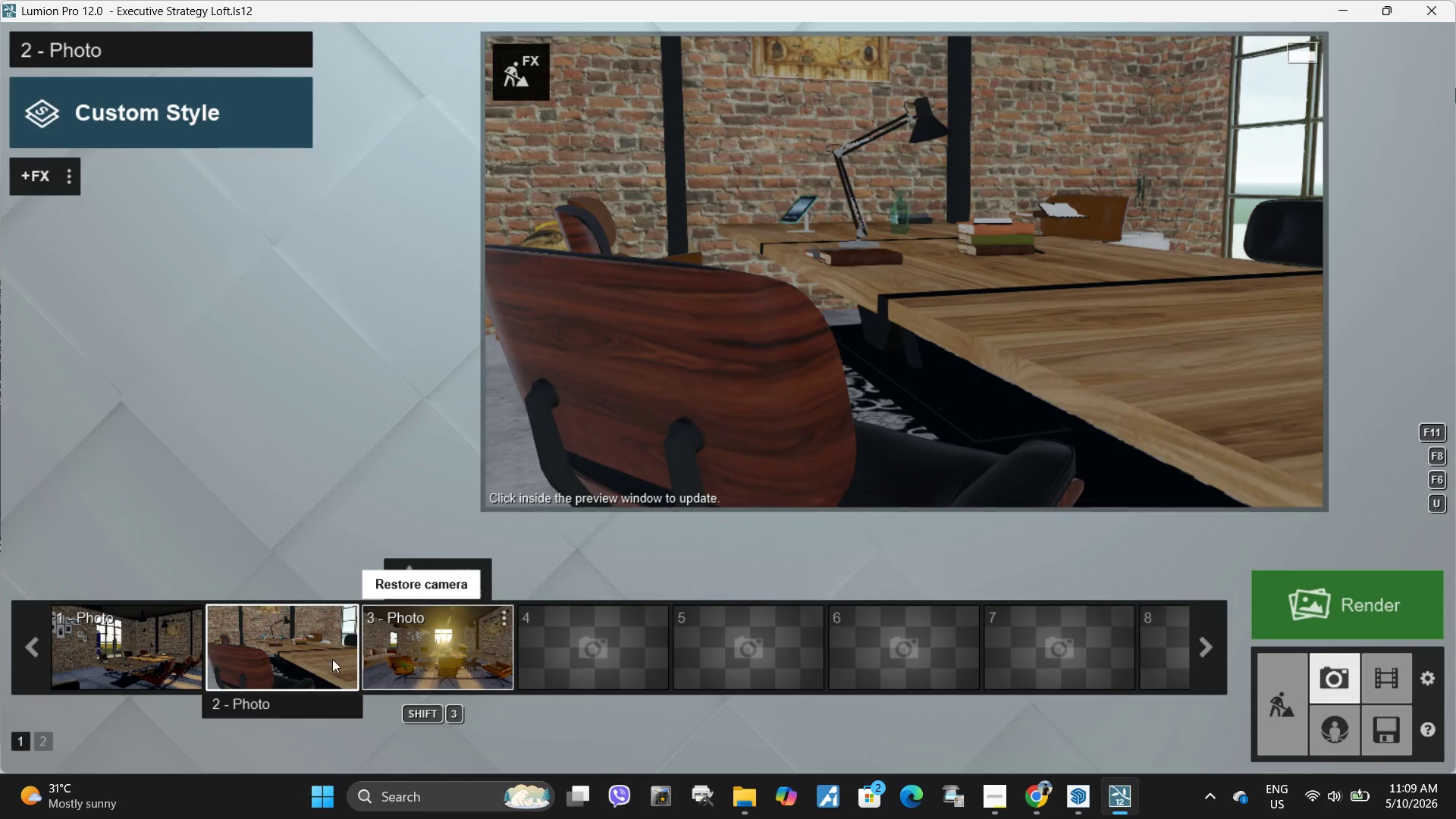 
wait(5.33)
 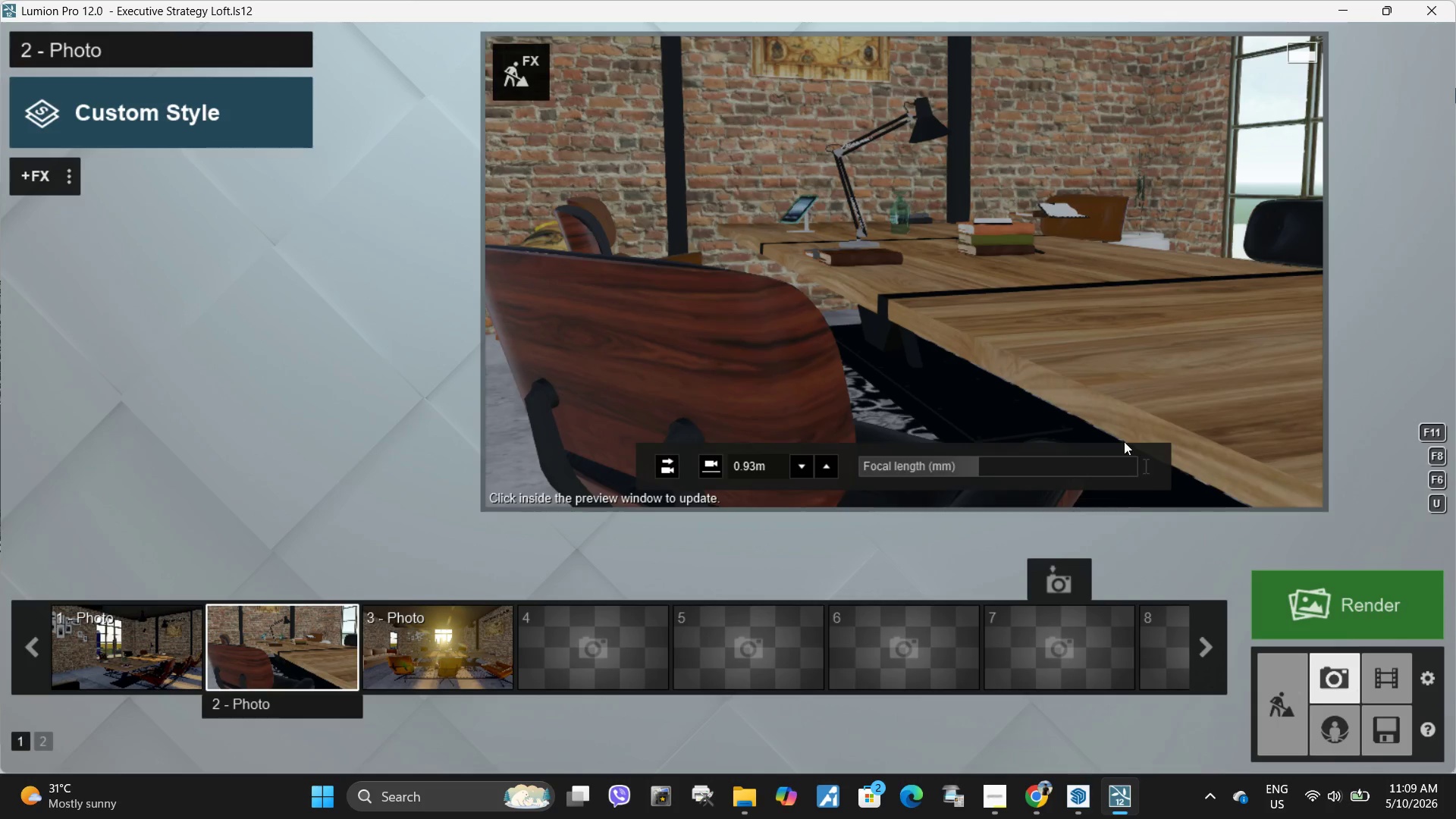 
left_click([945, 324])
 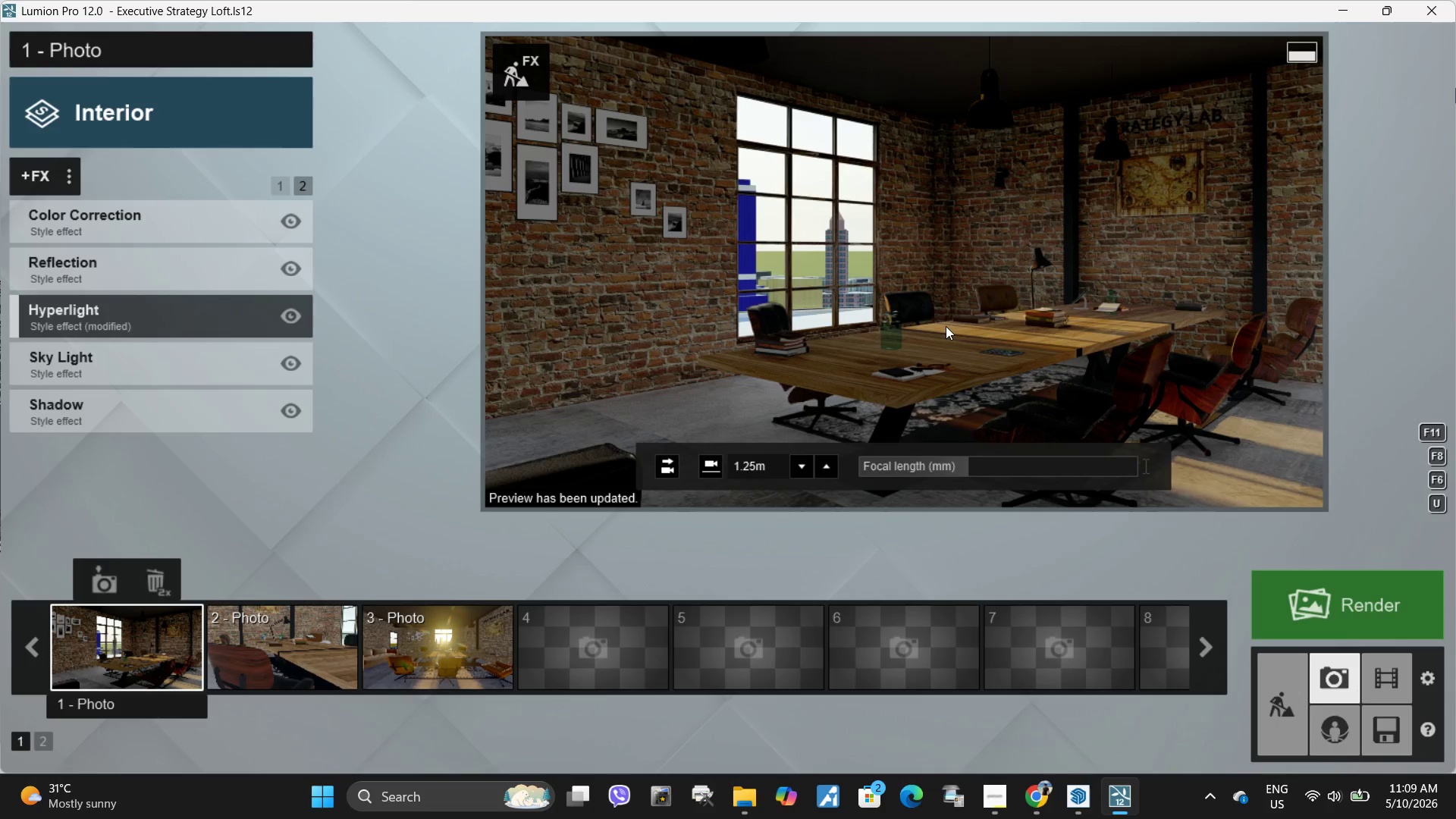 
wait(10.78)
 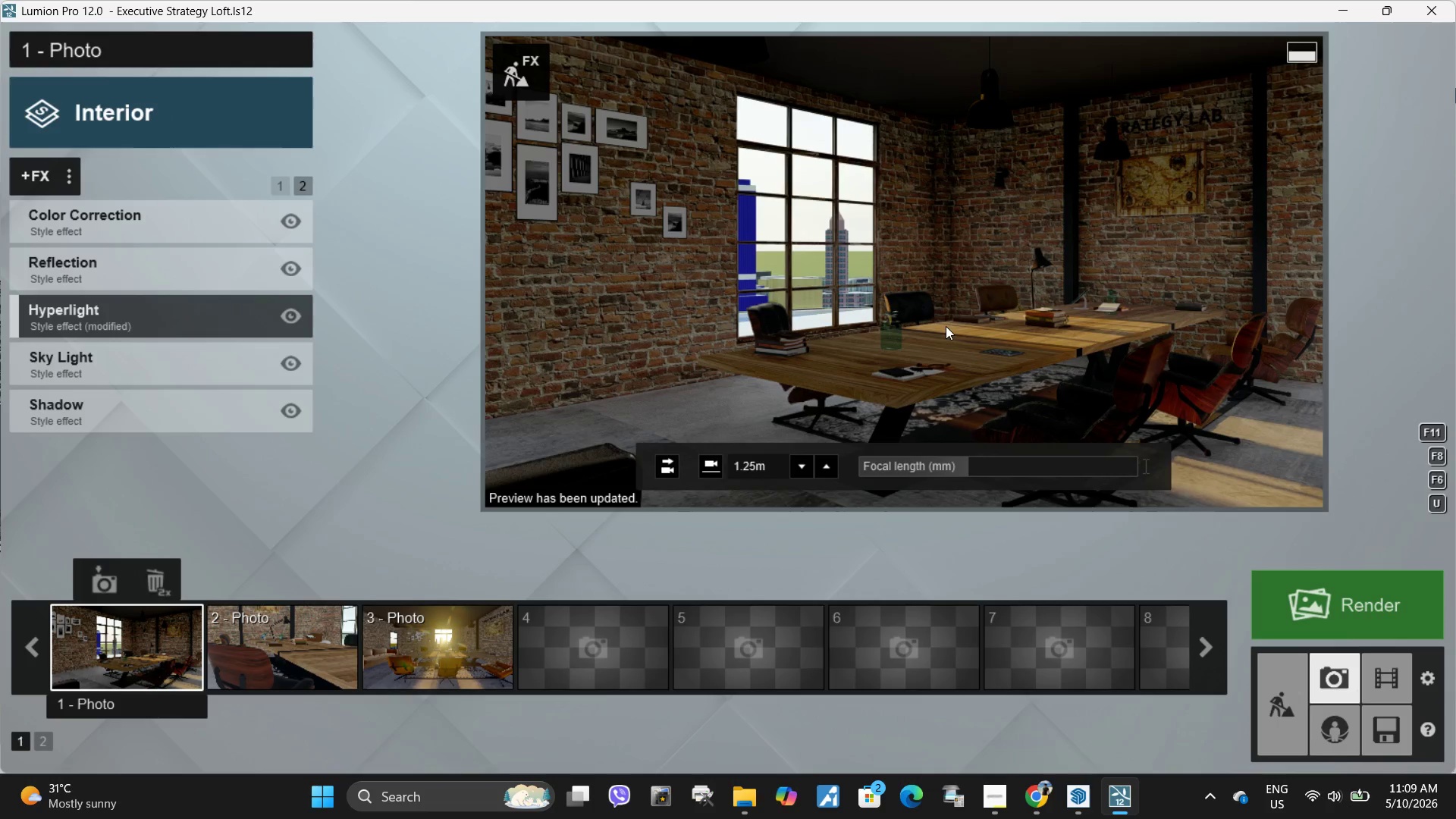 
left_click([1065, 800])
 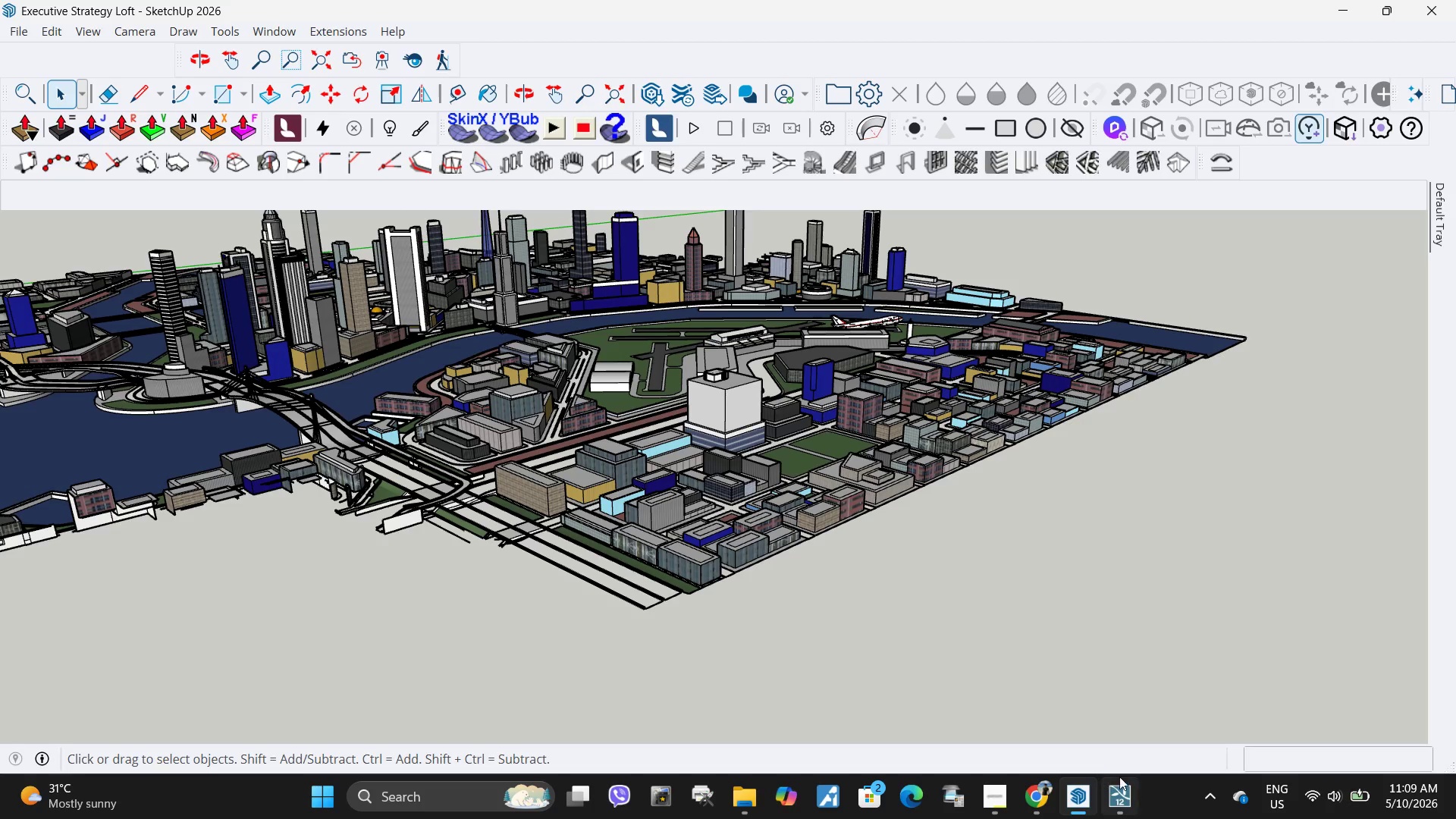 
left_click([1125, 810])
 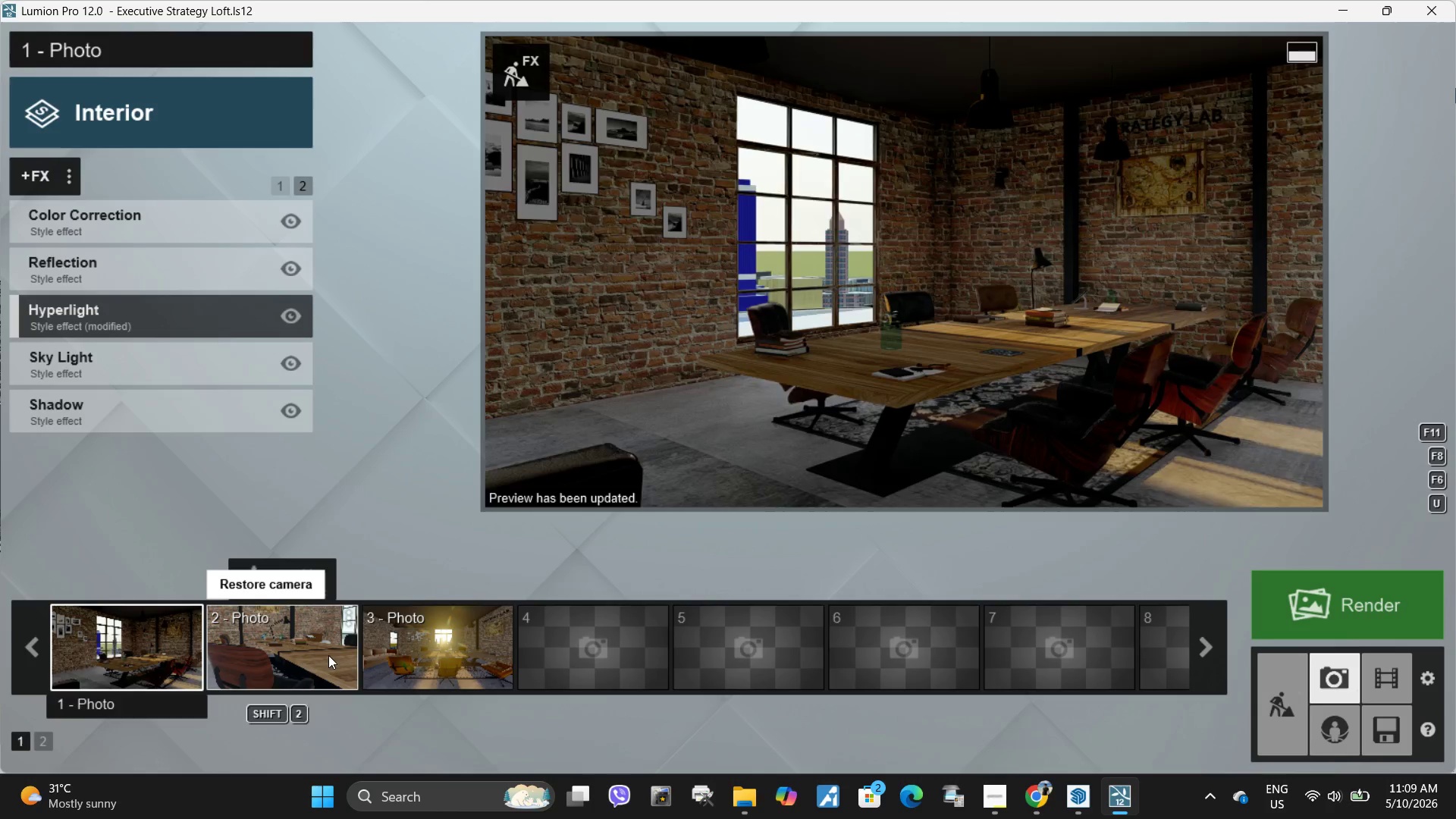 
double_click([979, 320])
 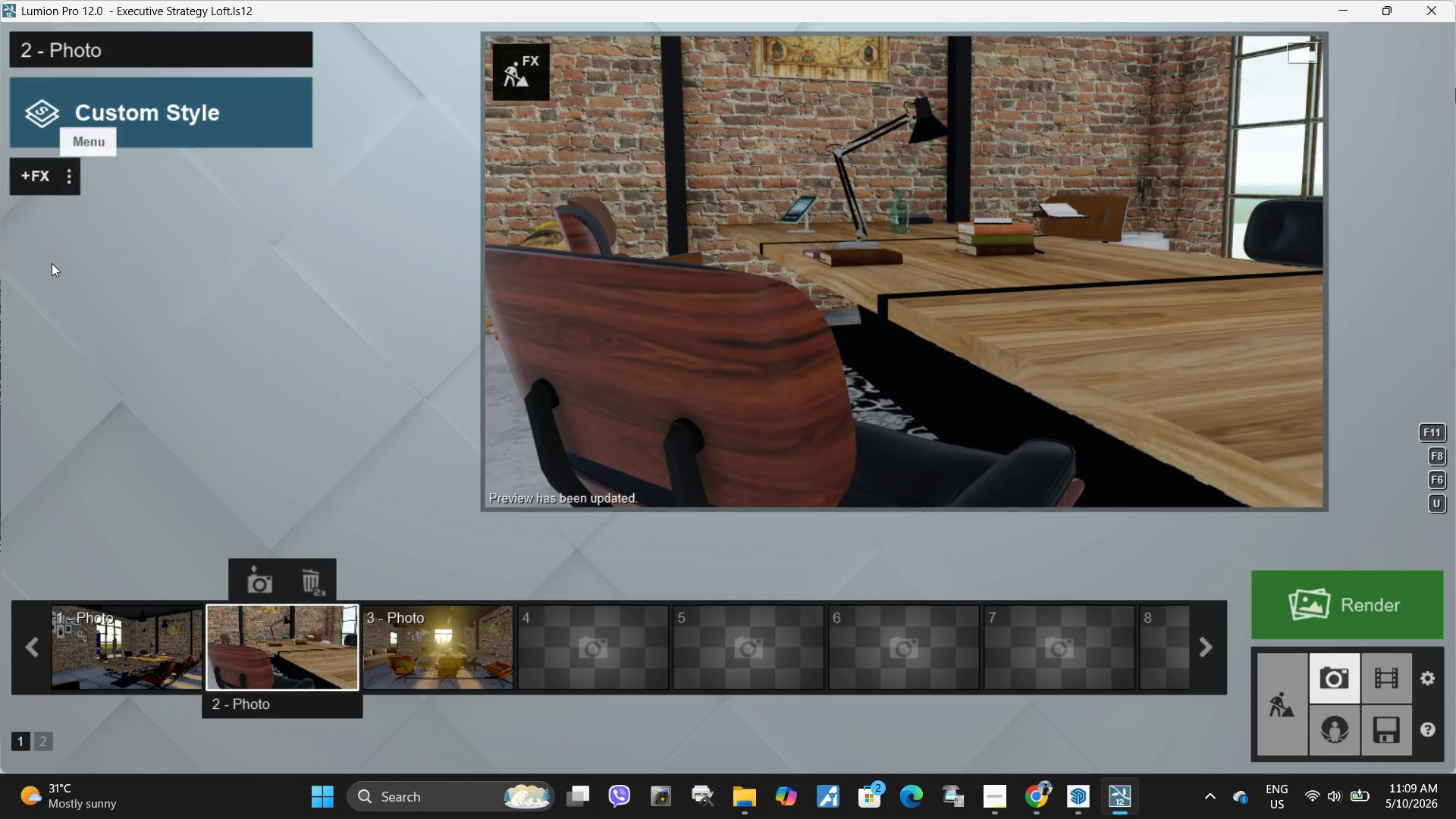 
left_click([125, 626])
 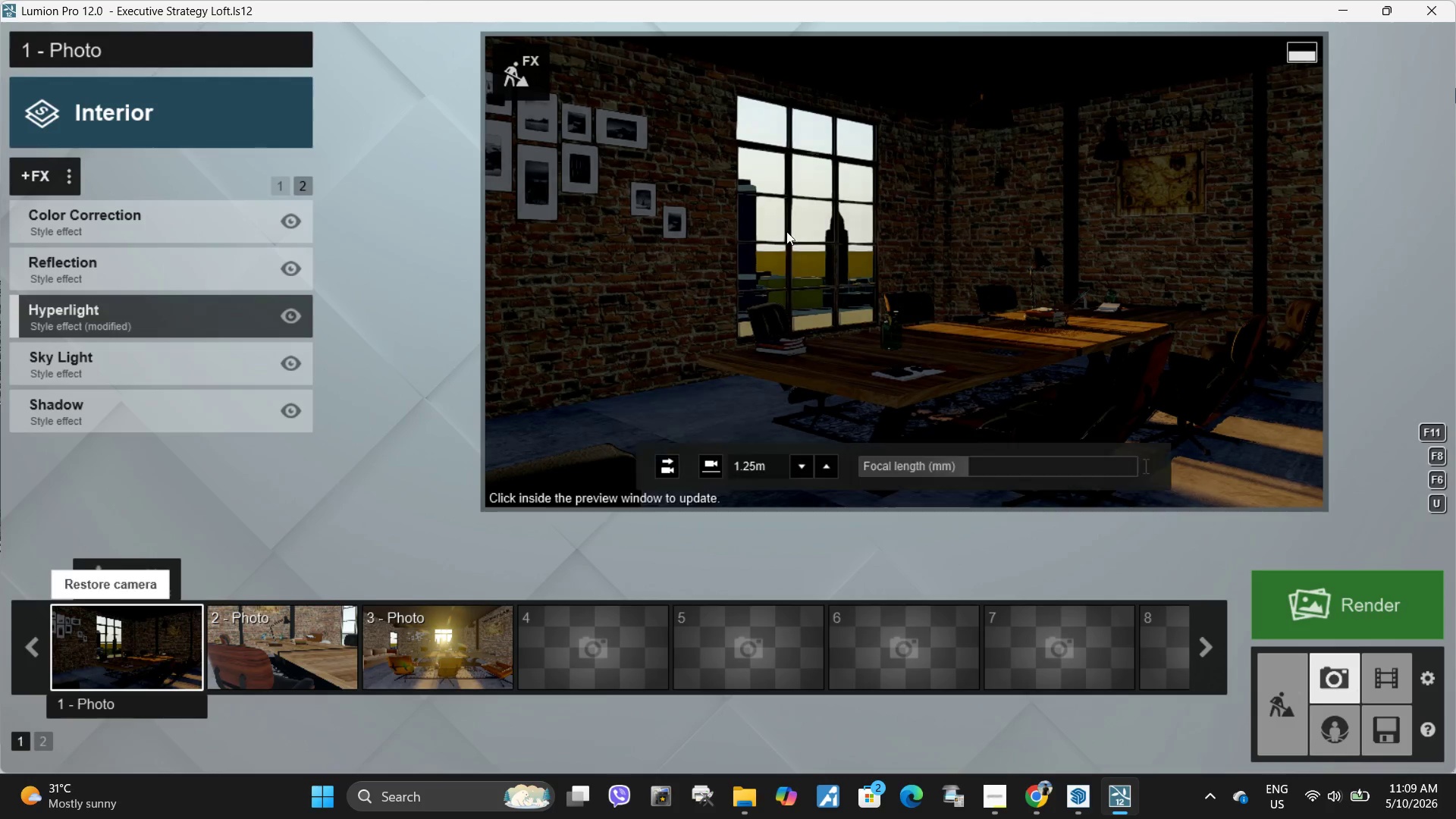 
left_click([793, 230])
 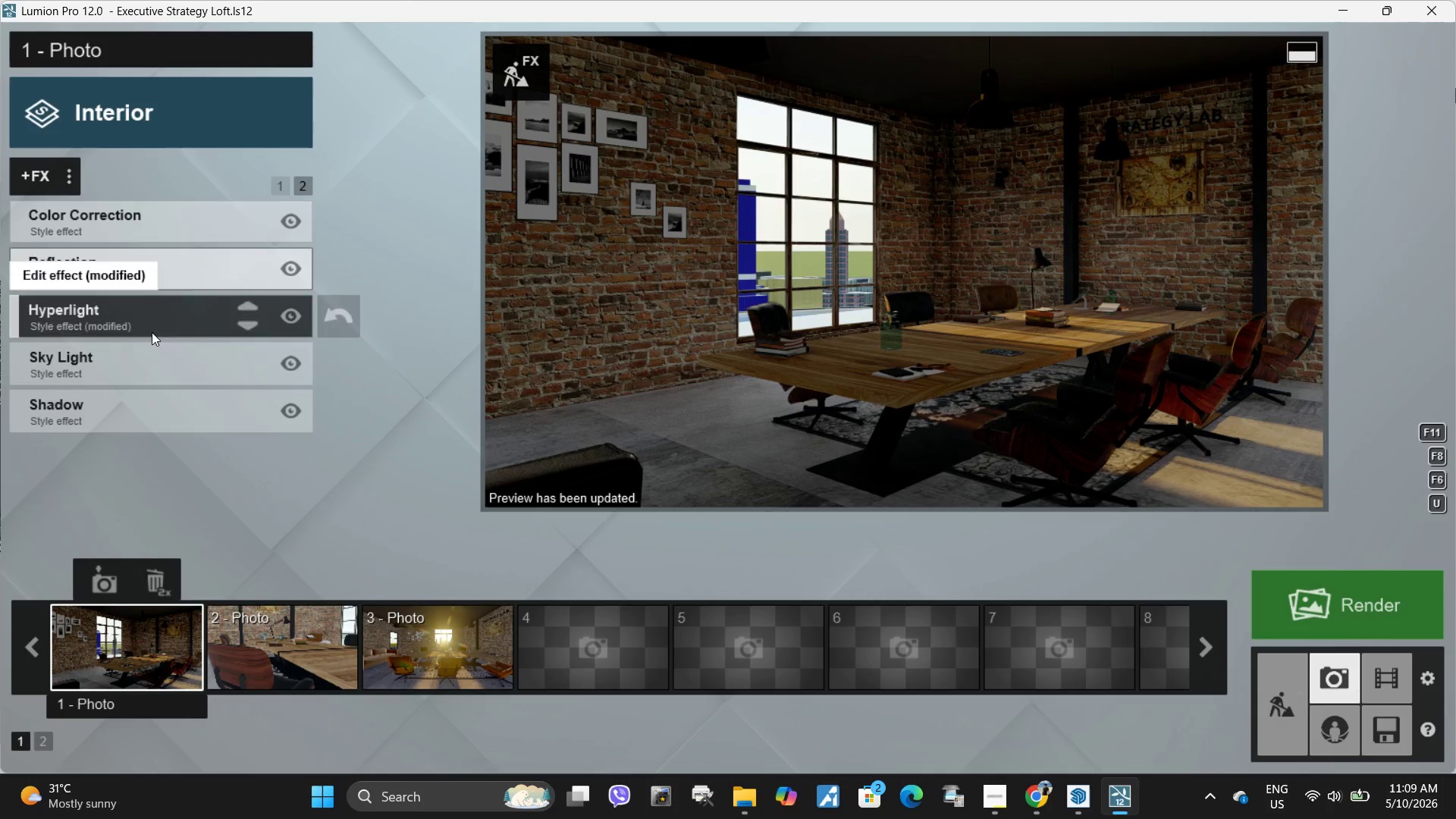 
left_click([134, 362])
 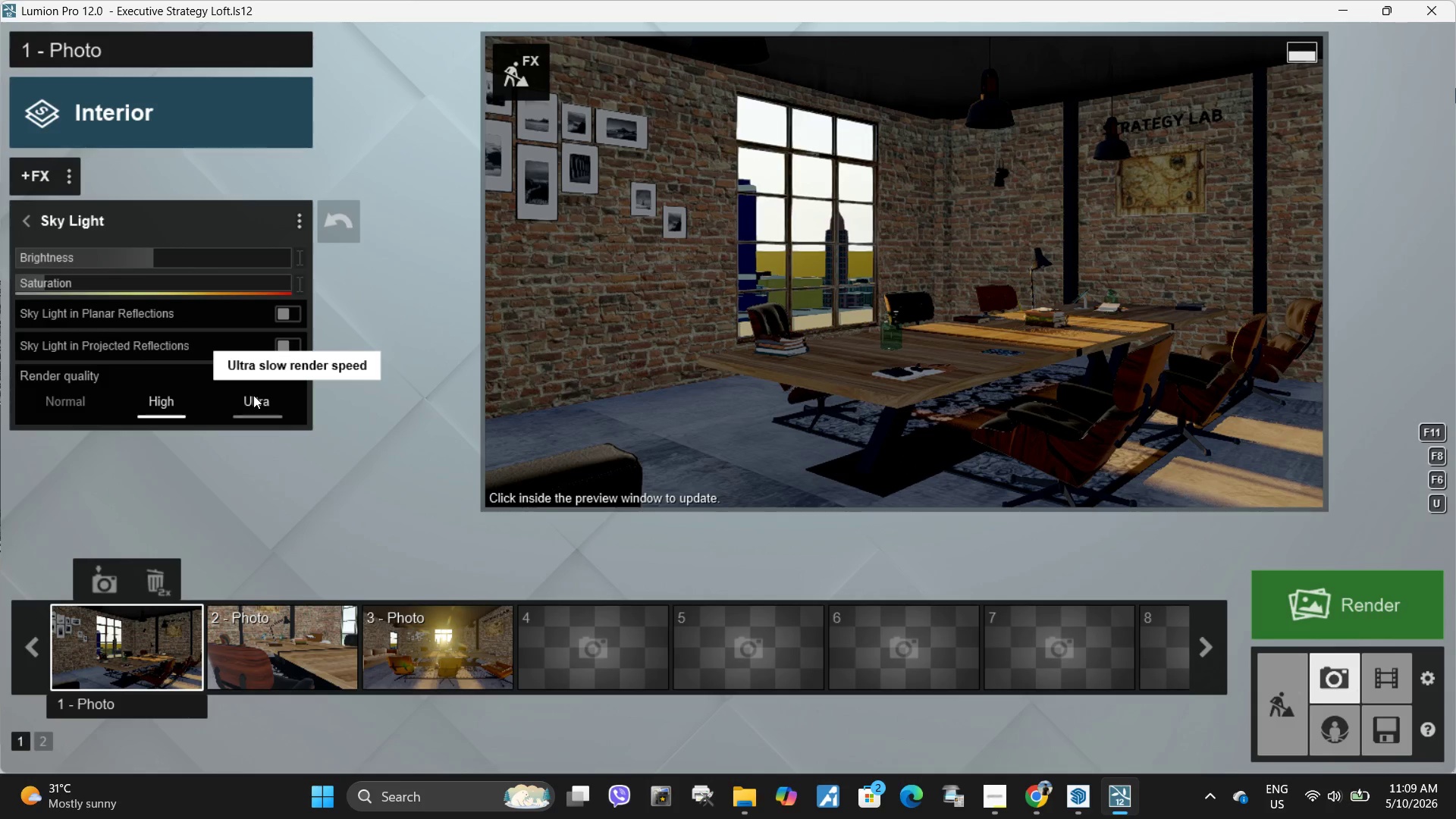 
double_click([823, 289])
 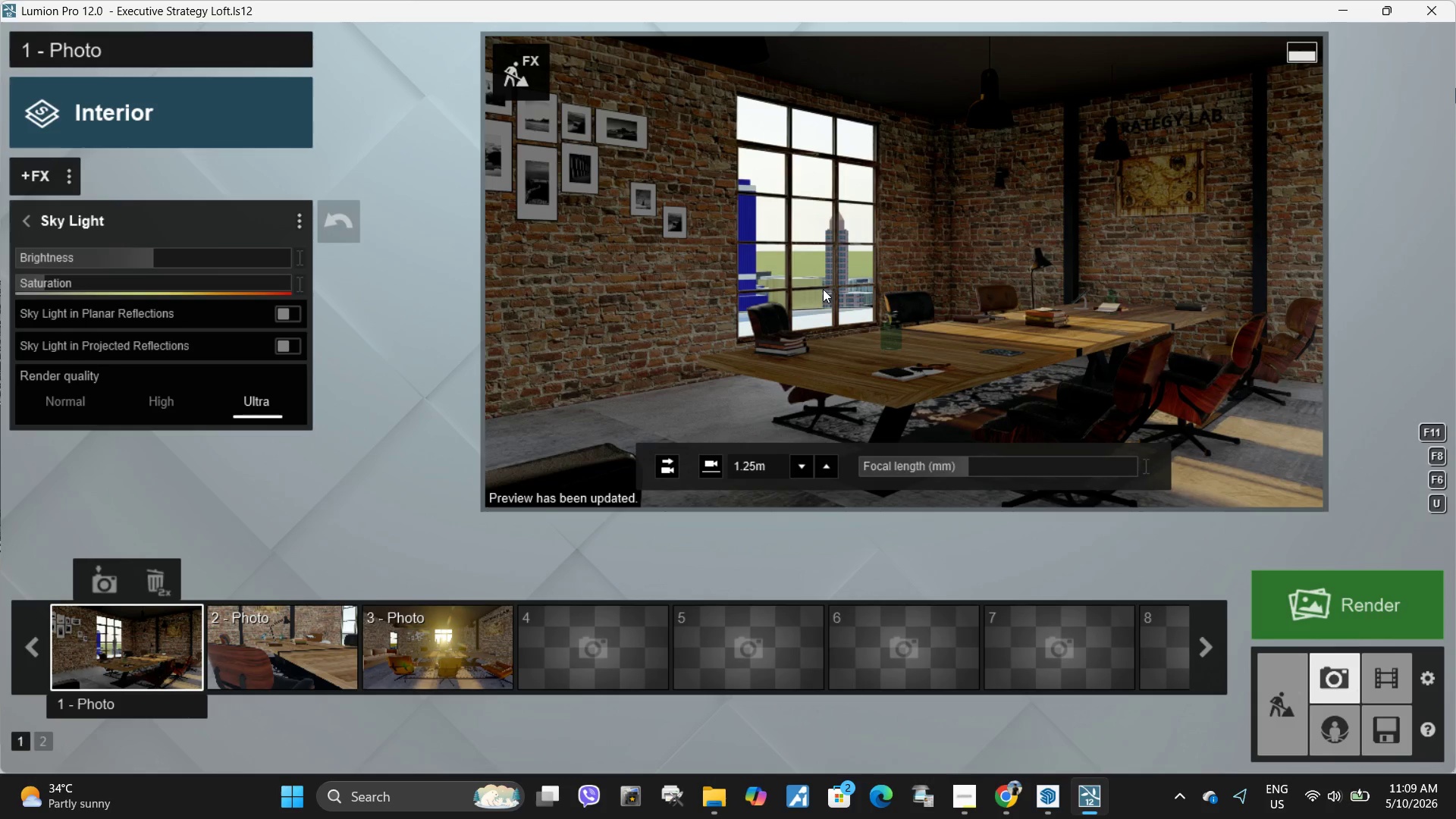 
left_click([297, 310])
 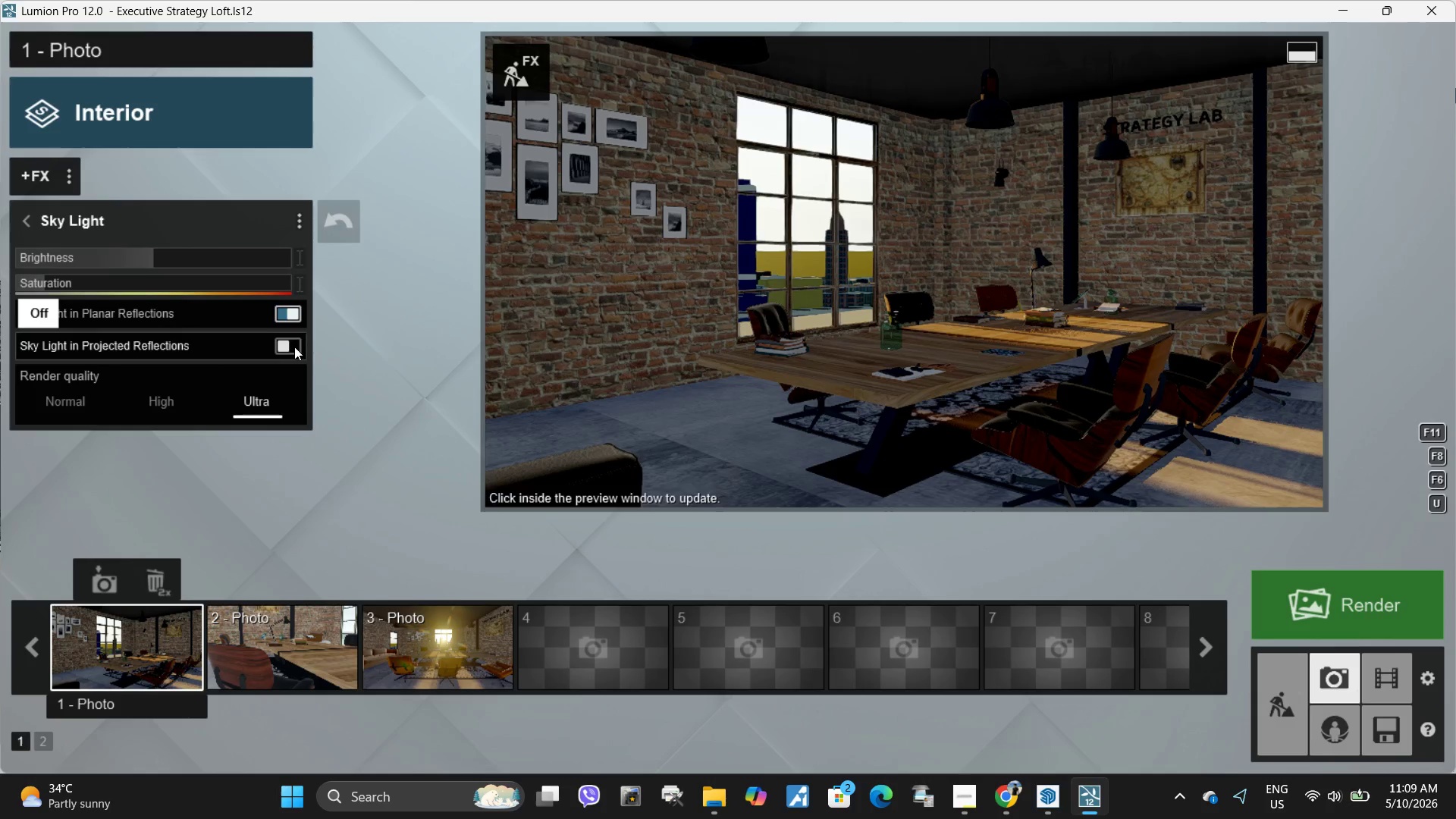 
double_click([918, 290])
 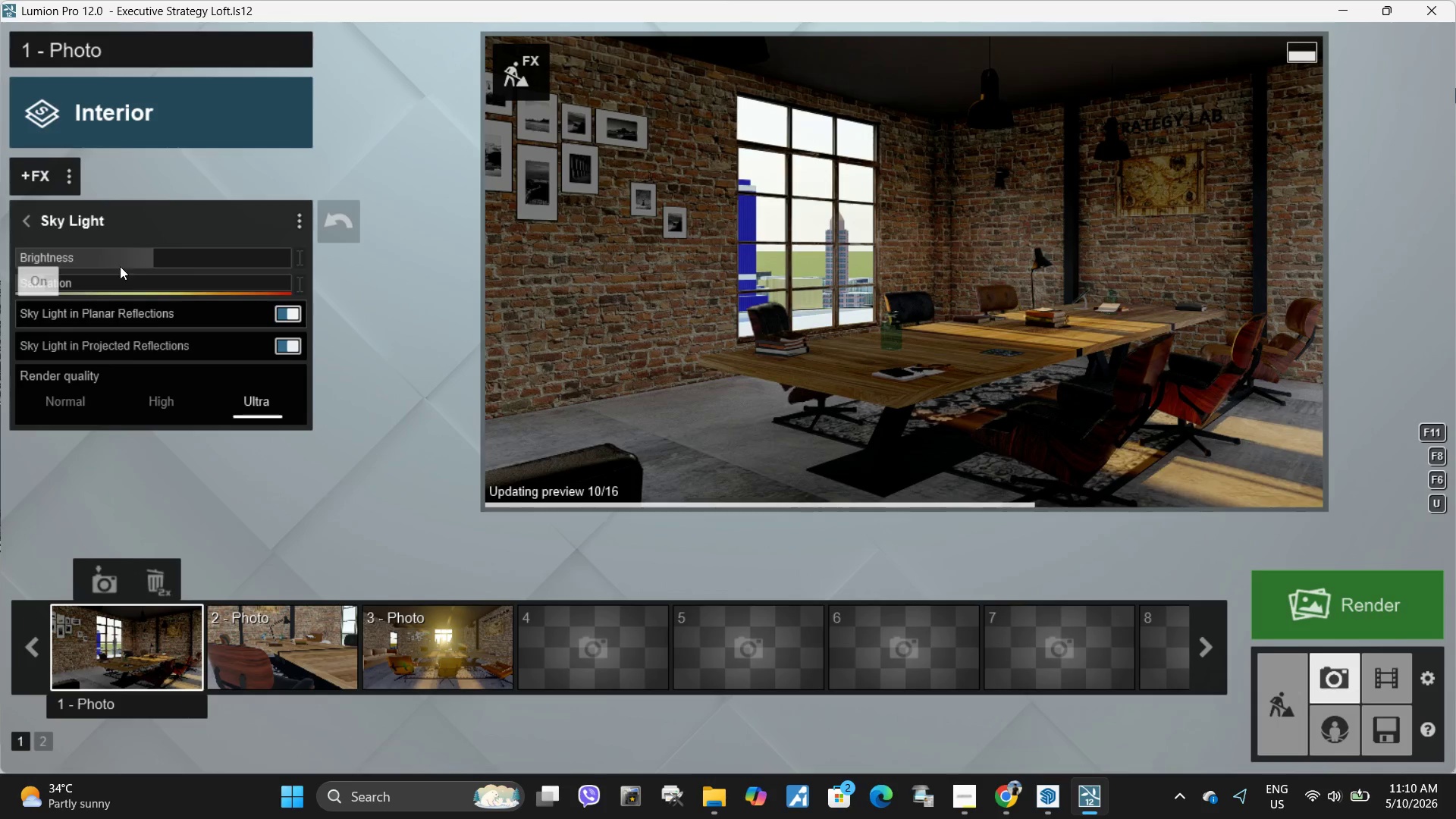 
left_click_drag(start_coordinate=[158, 260], to_coordinate=[260, 254])
 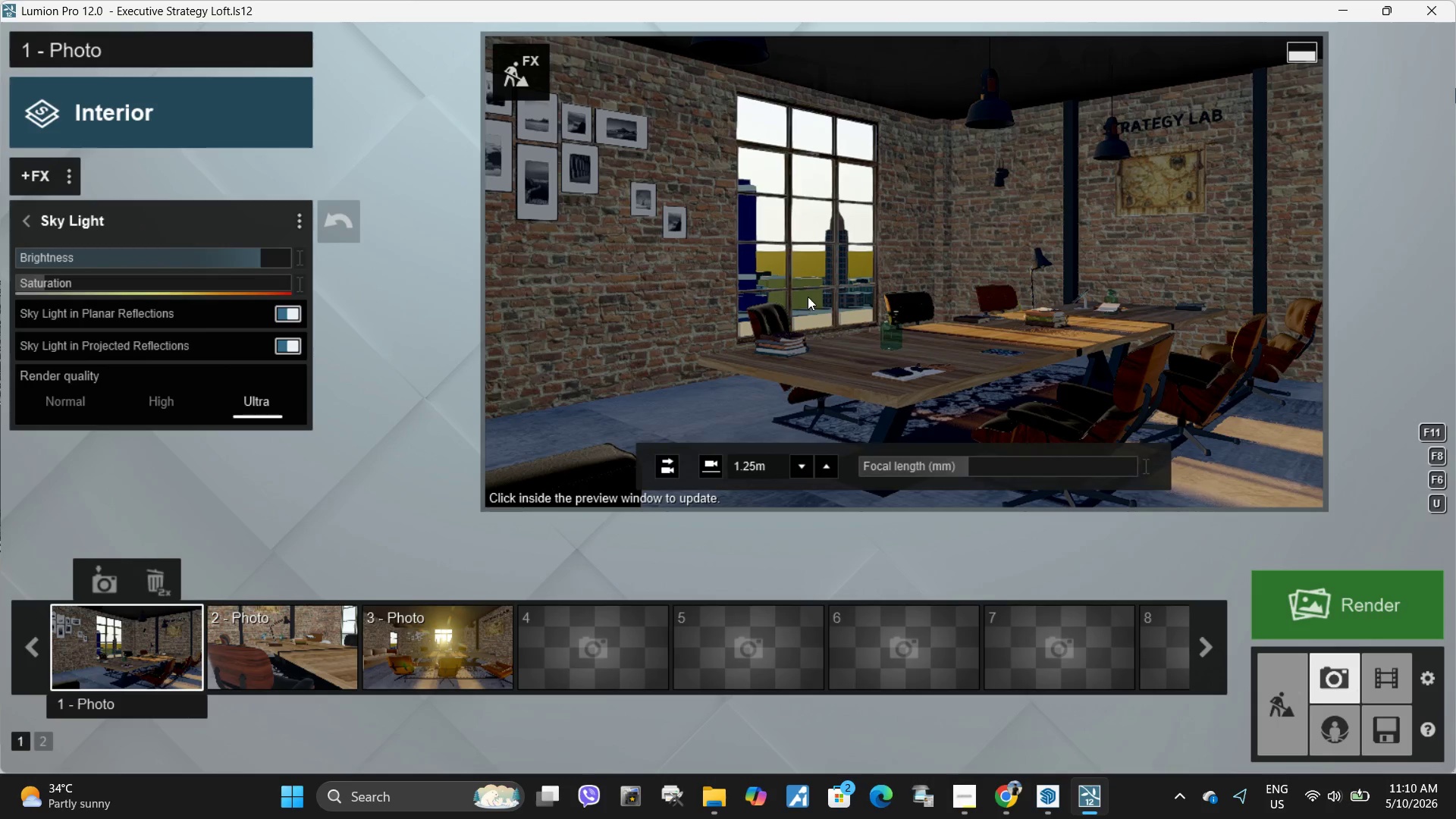 
left_click([827, 297])
 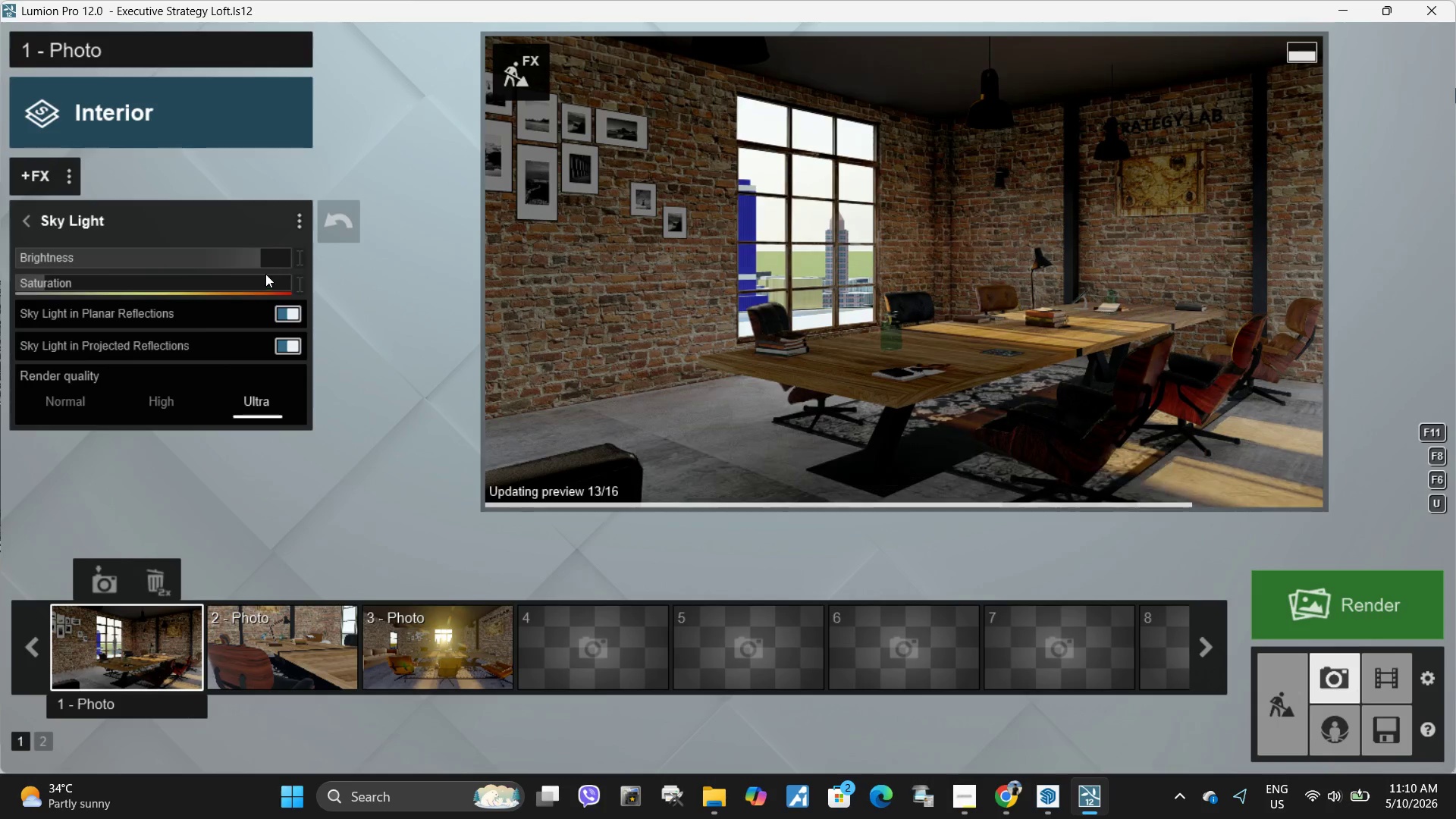 
left_click_drag(start_coordinate=[265, 257], to_coordinate=[243, 263])
 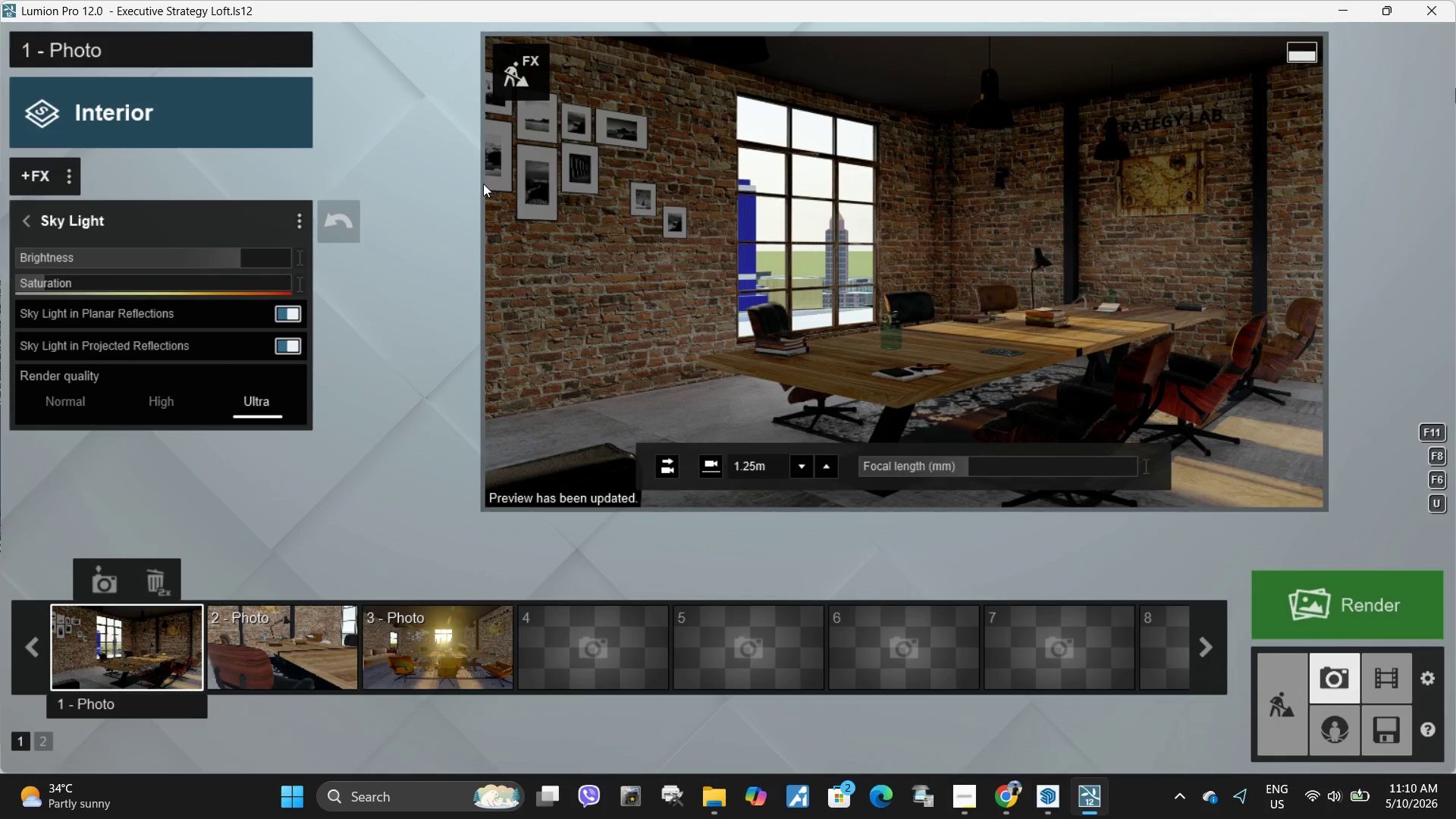 
left_click([28, 221])
 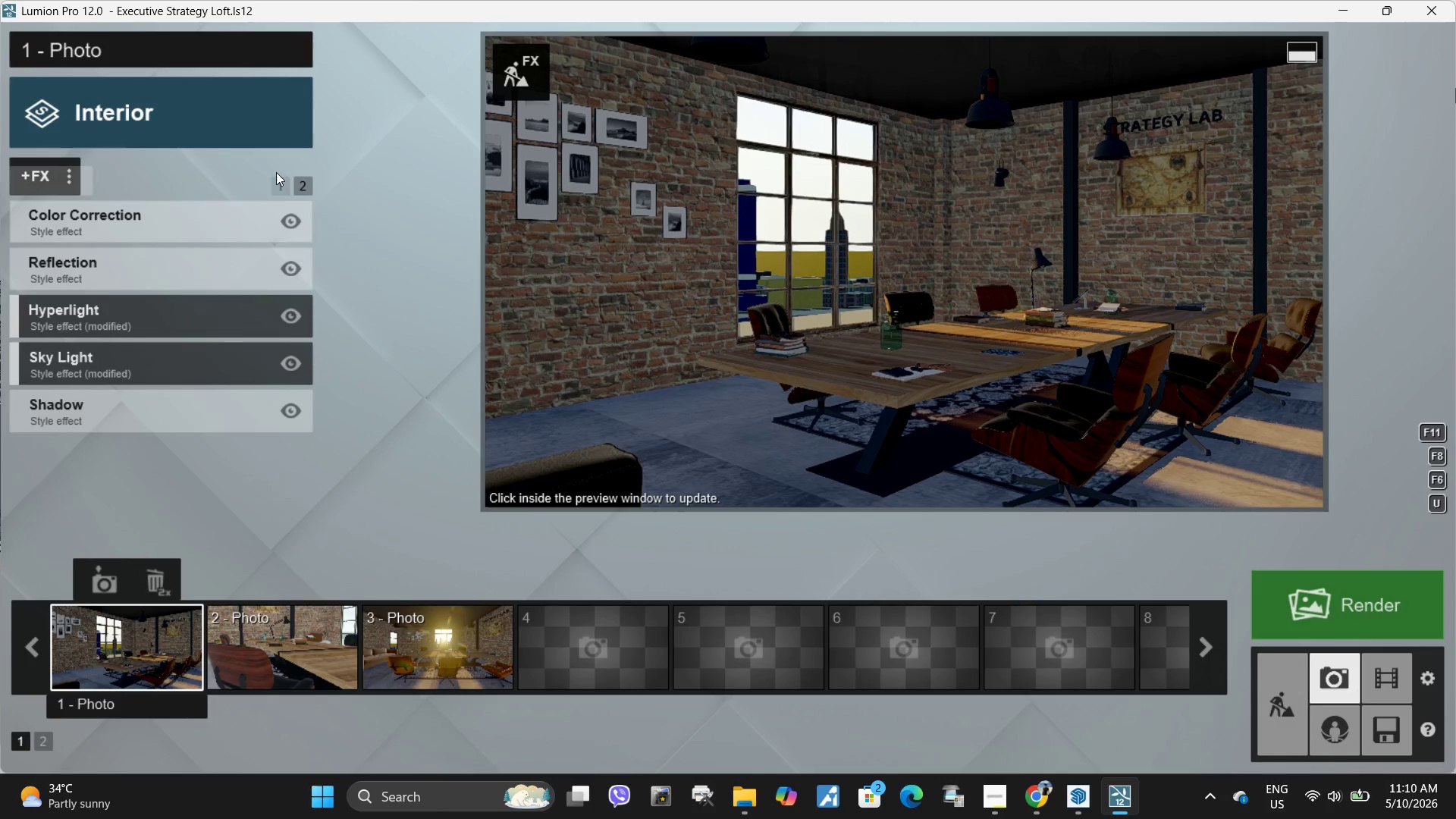 
left_click([296, 190])
 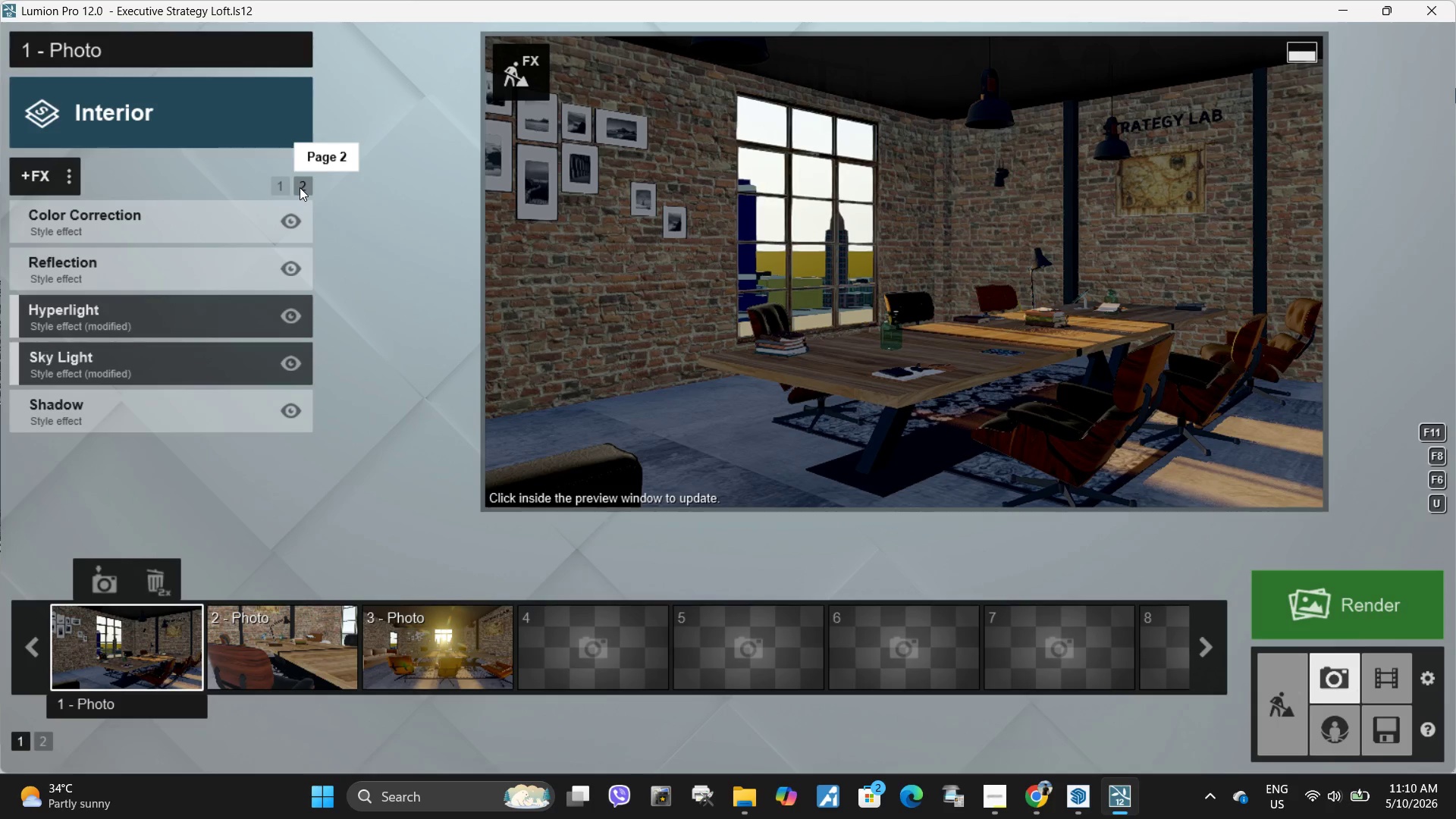 
wait(10.36)
 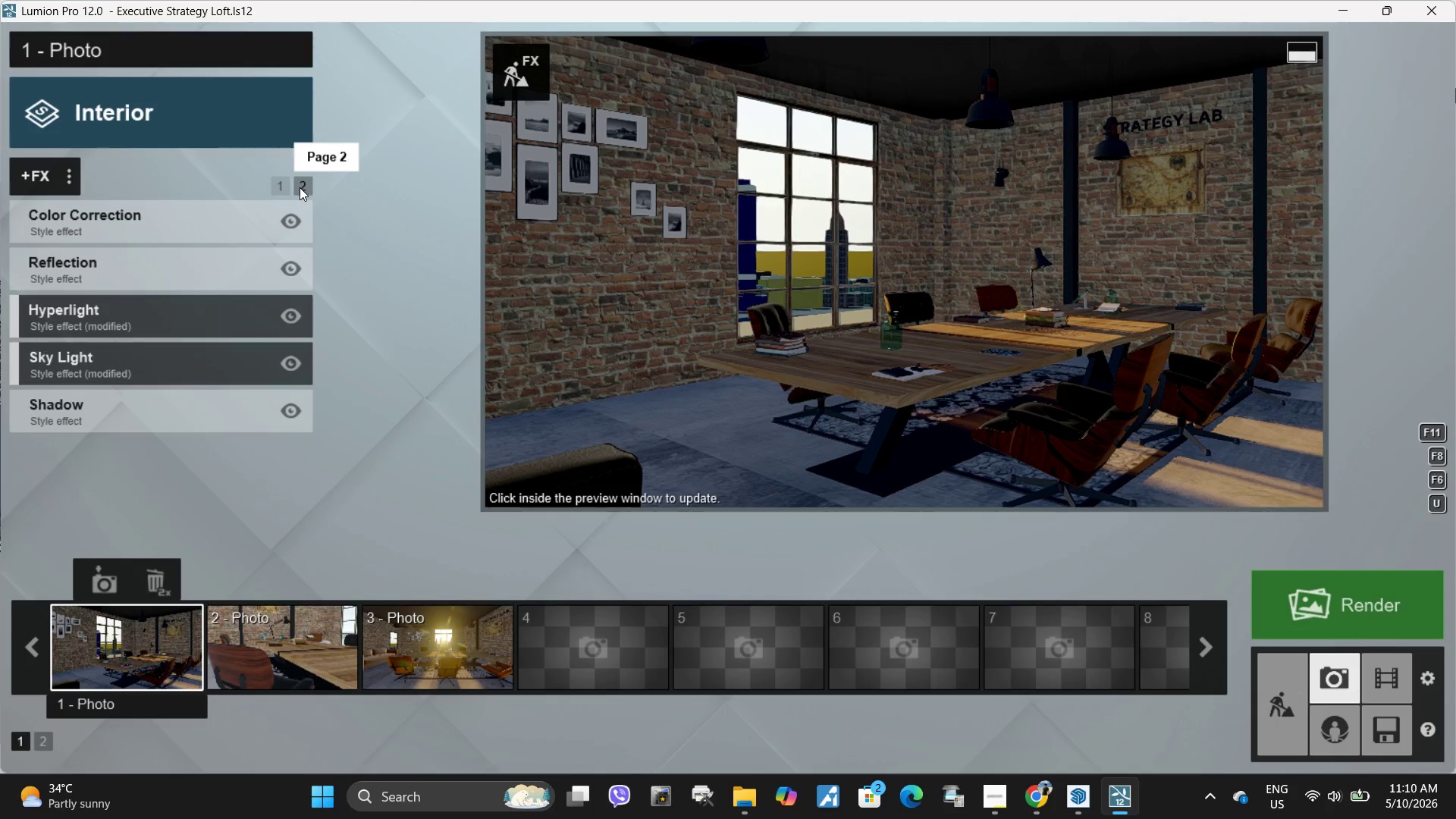 
left_click([286, 191])
 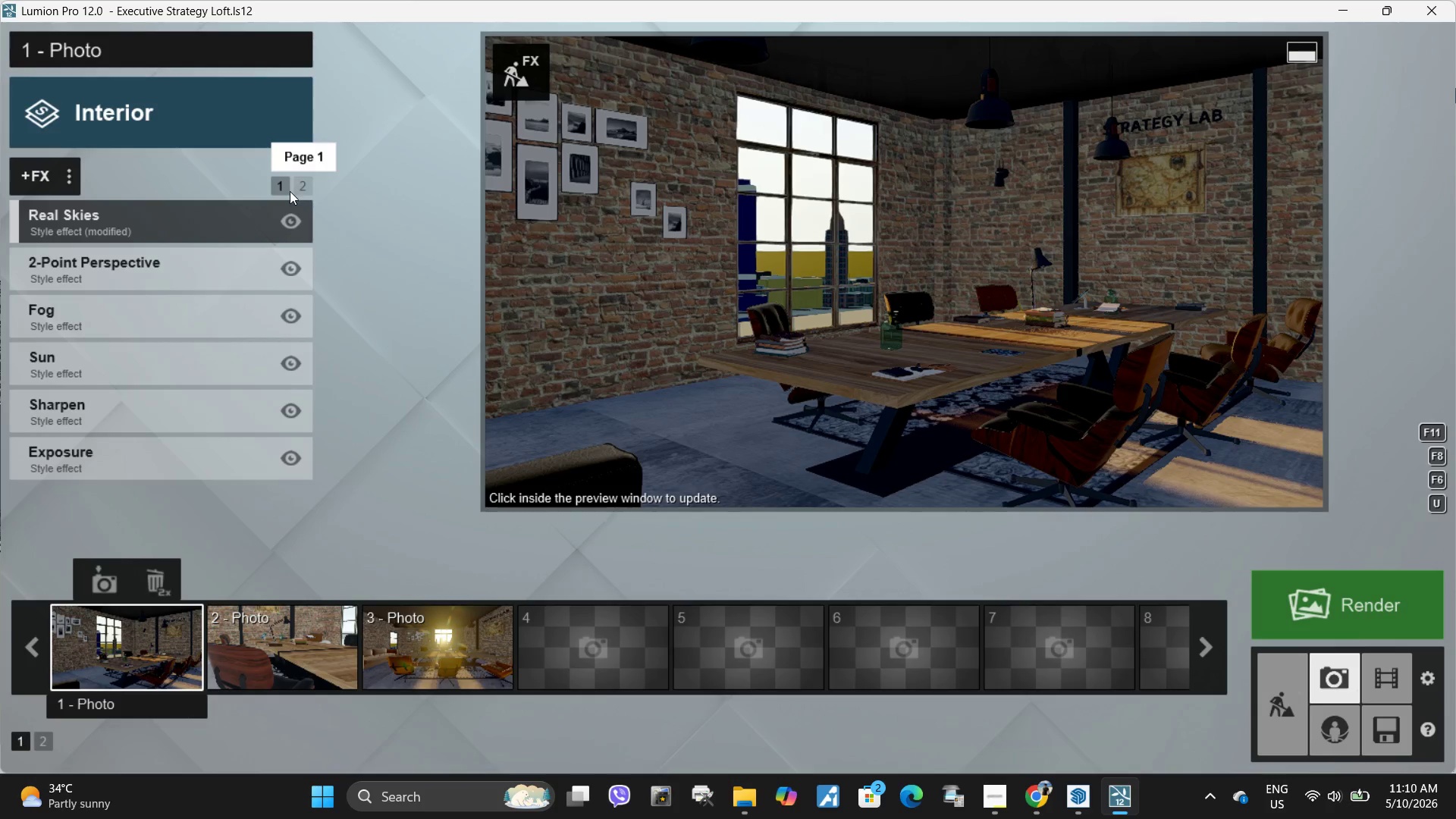 
left_click([309, 182])
 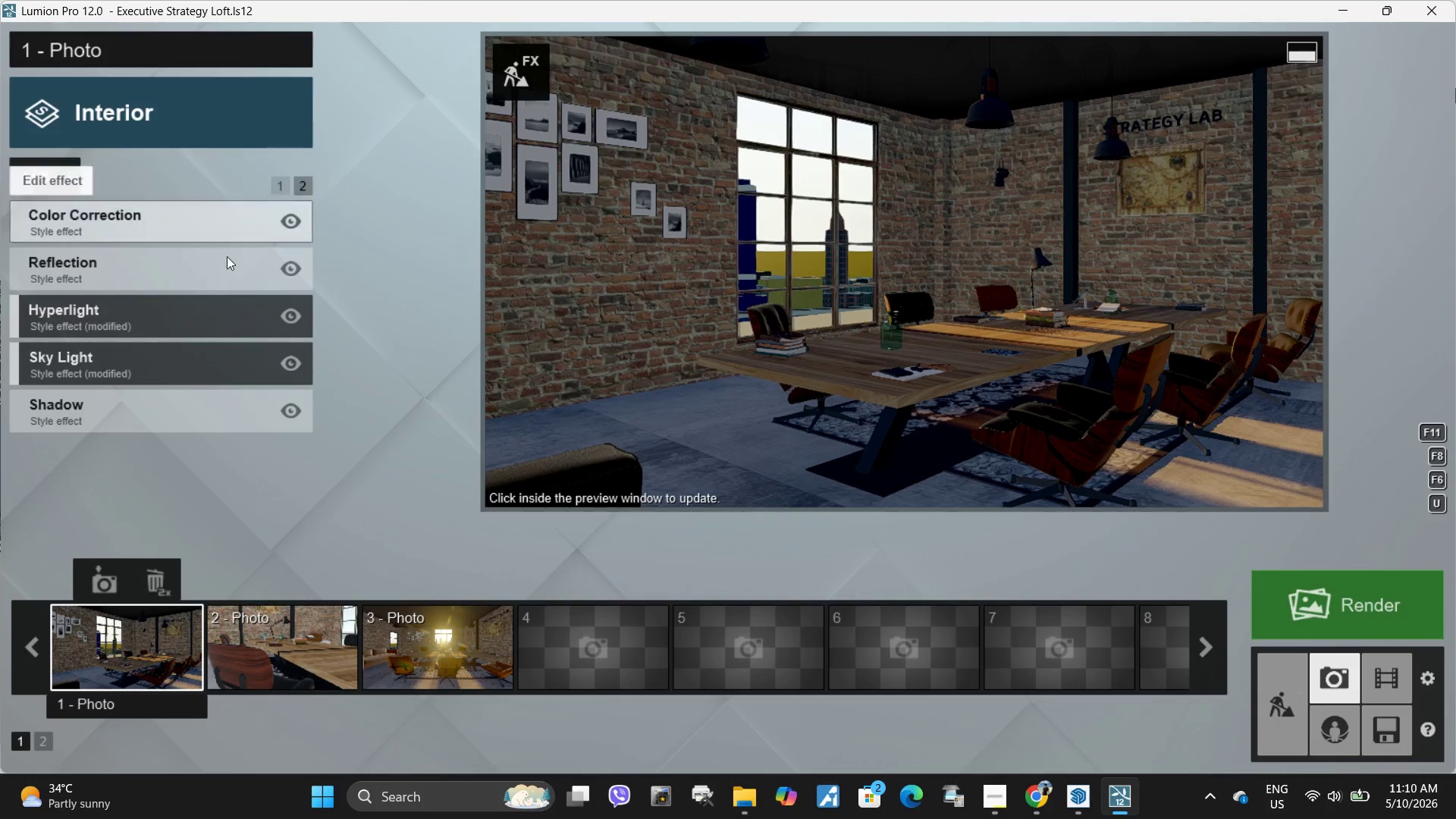 
left_click([218, 265])
 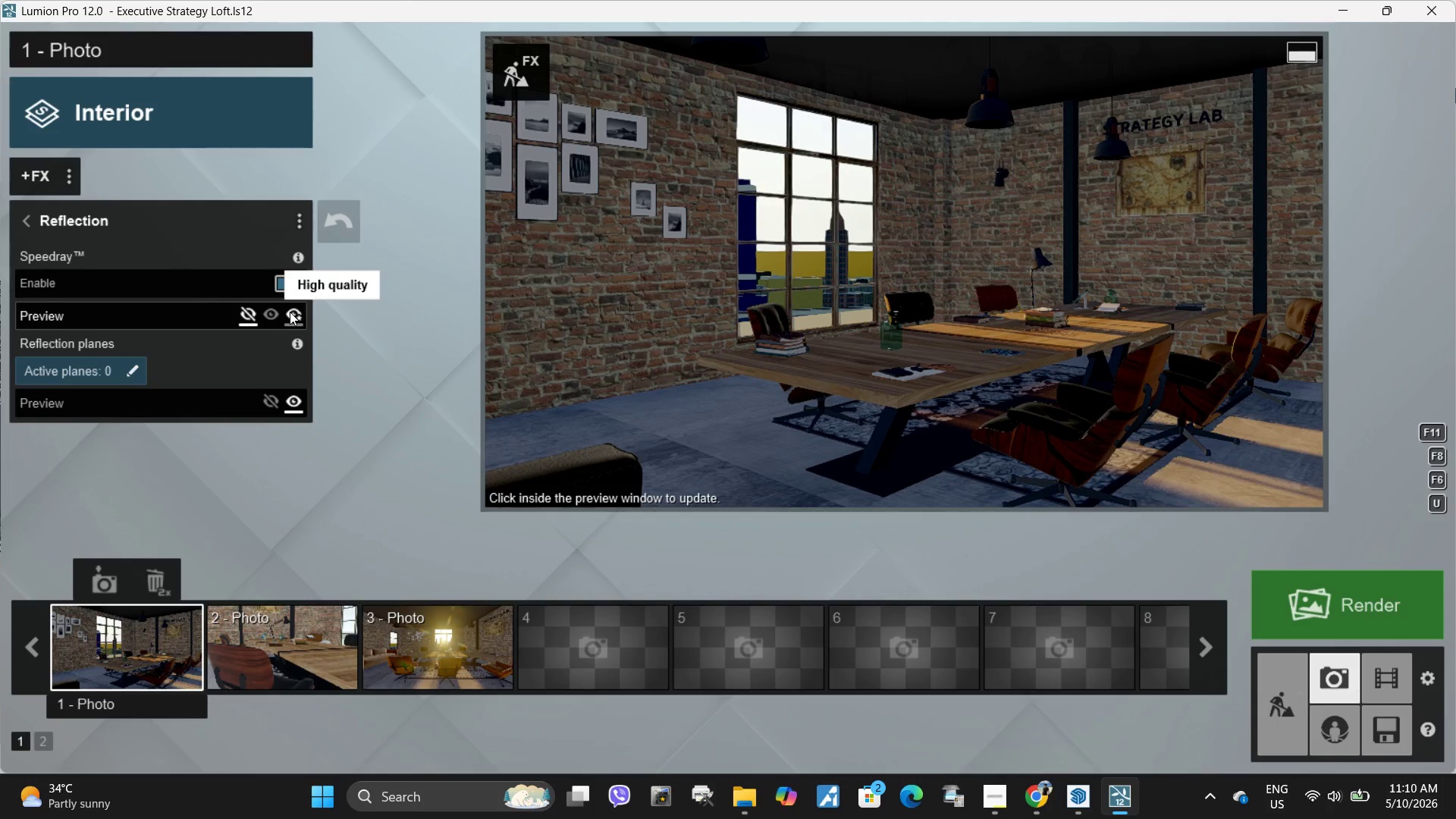 
wait(5.22)
 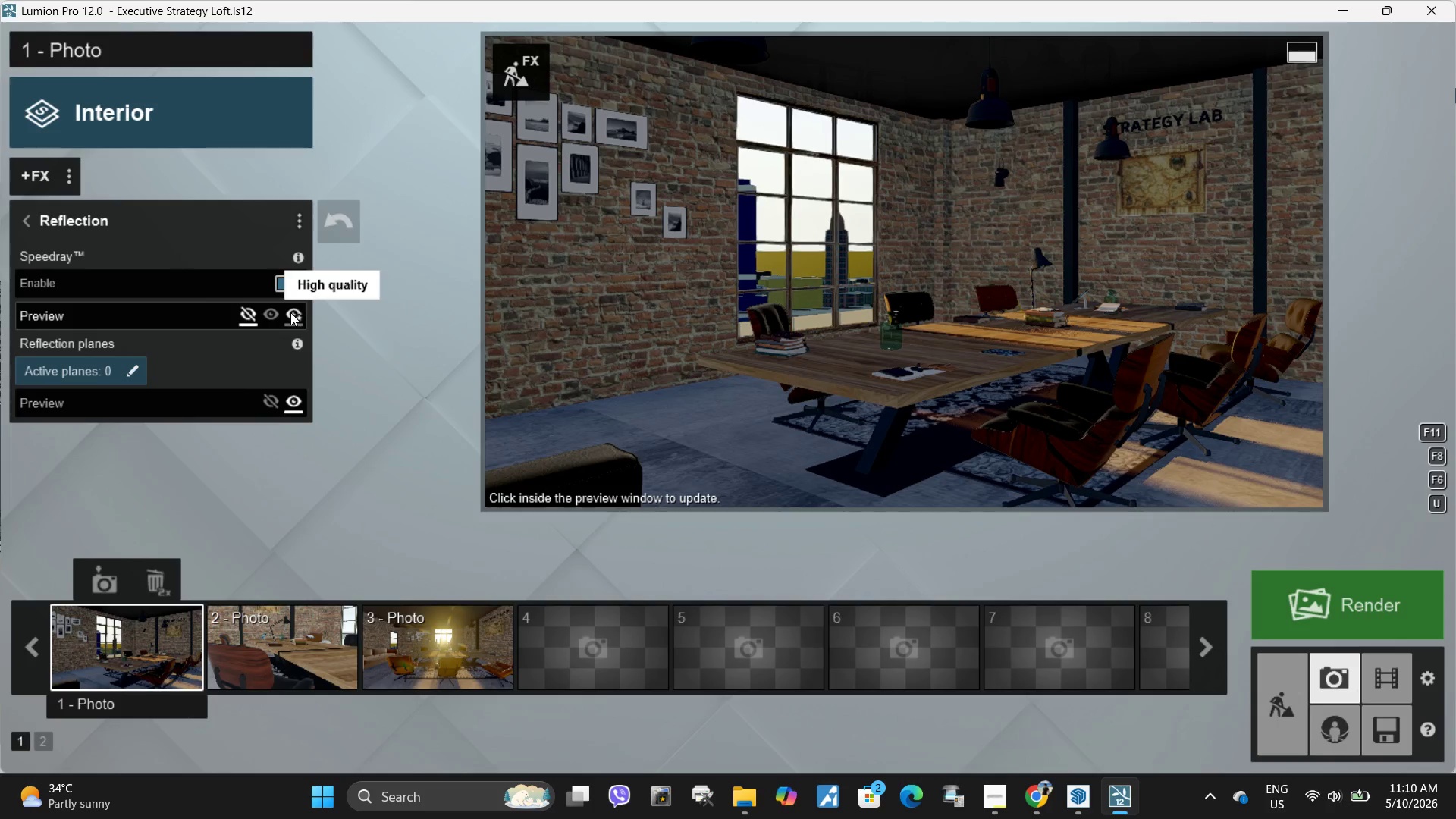 
mouse_move([303, 308])
 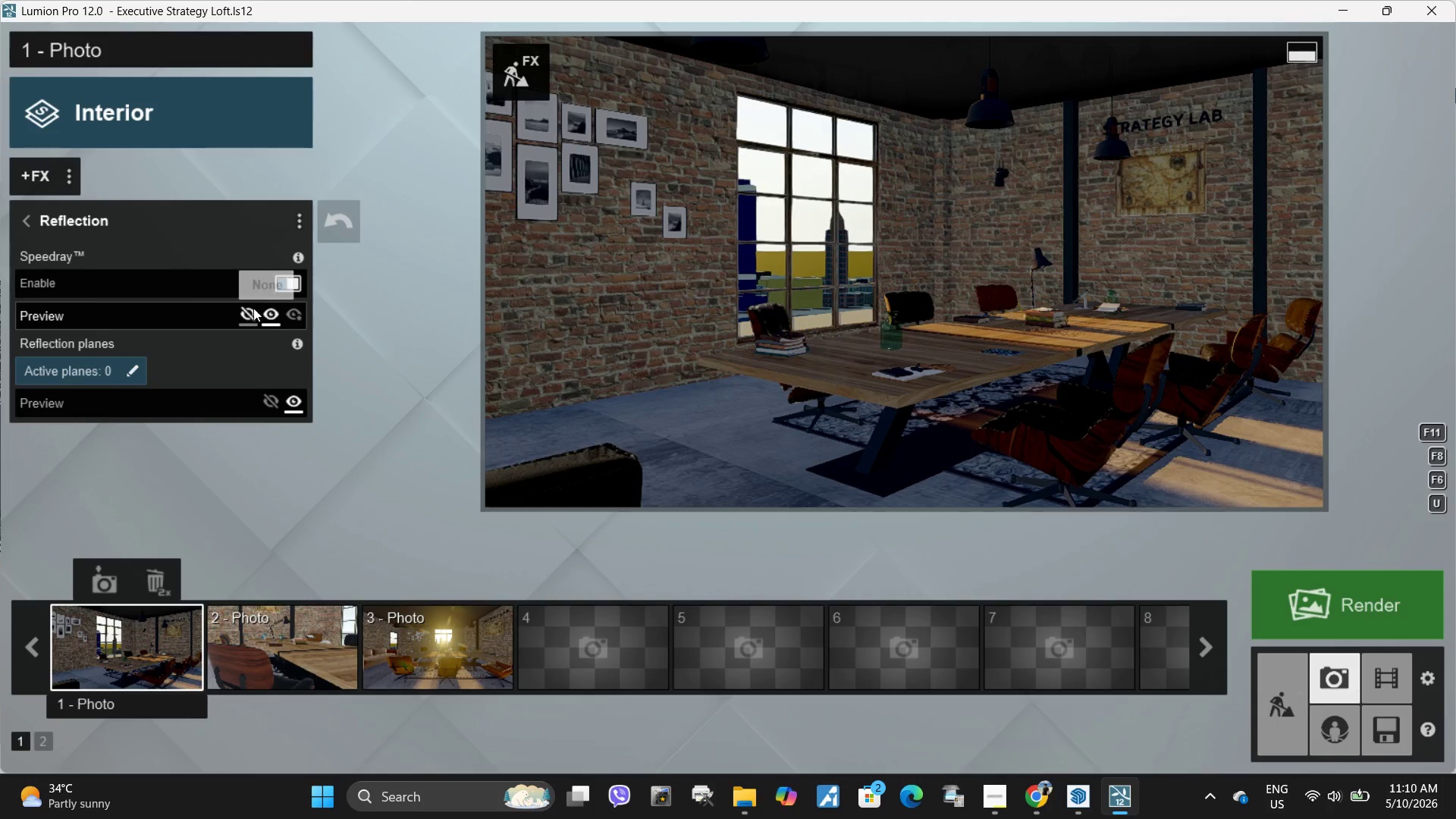 
left_click([33, 223])
 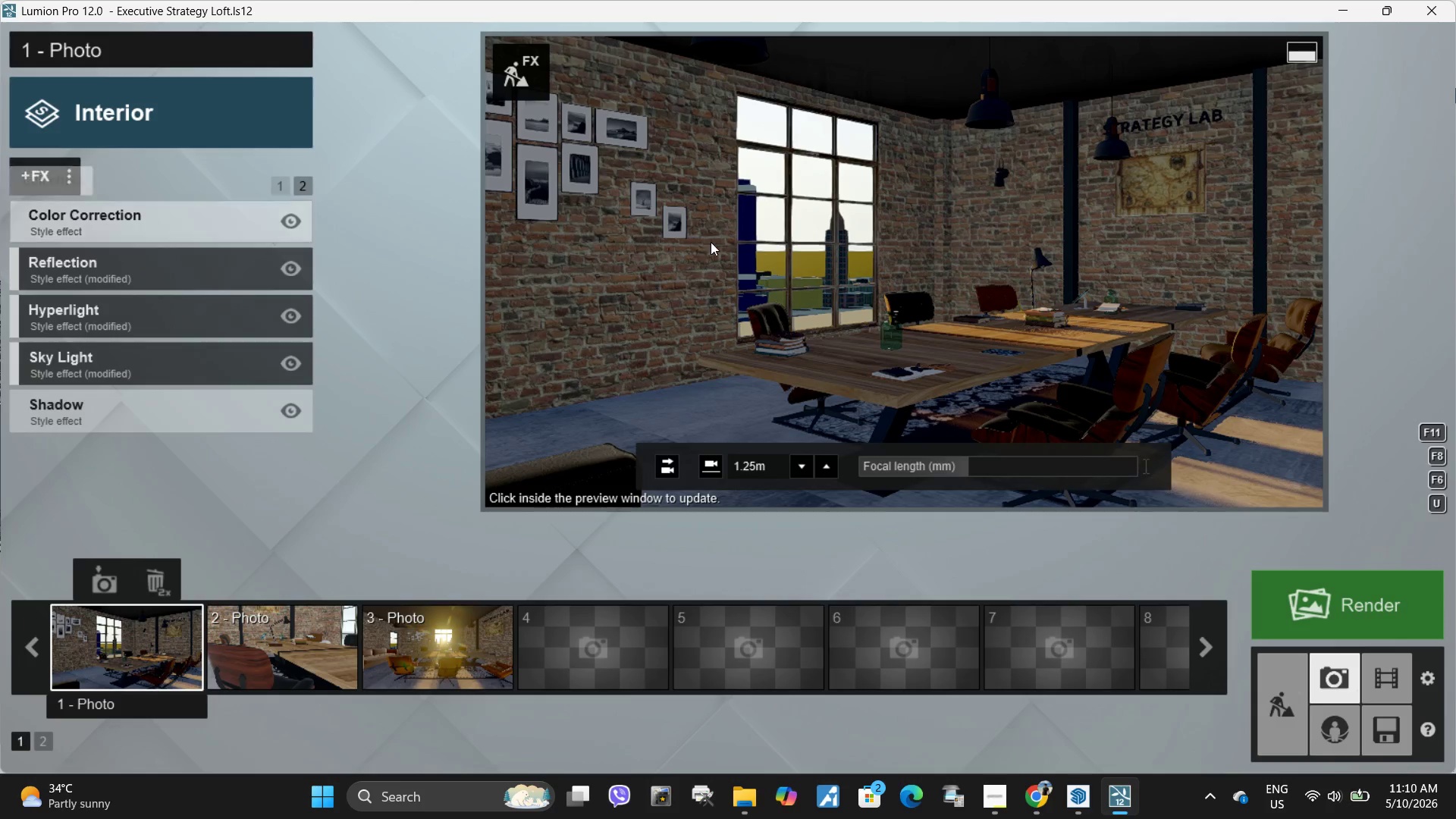 
left_click([776, 247])
 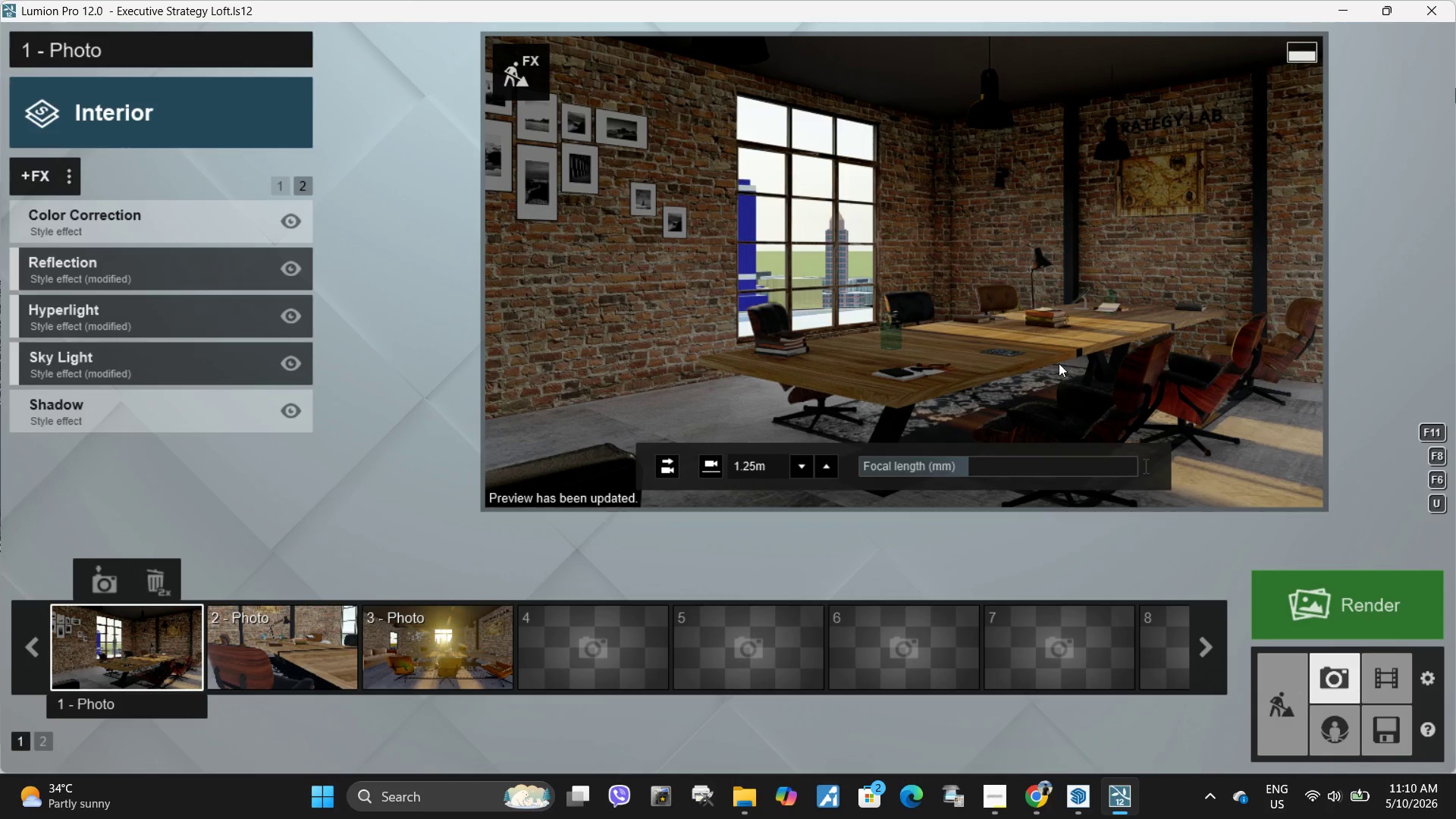 
wait(7.77)
 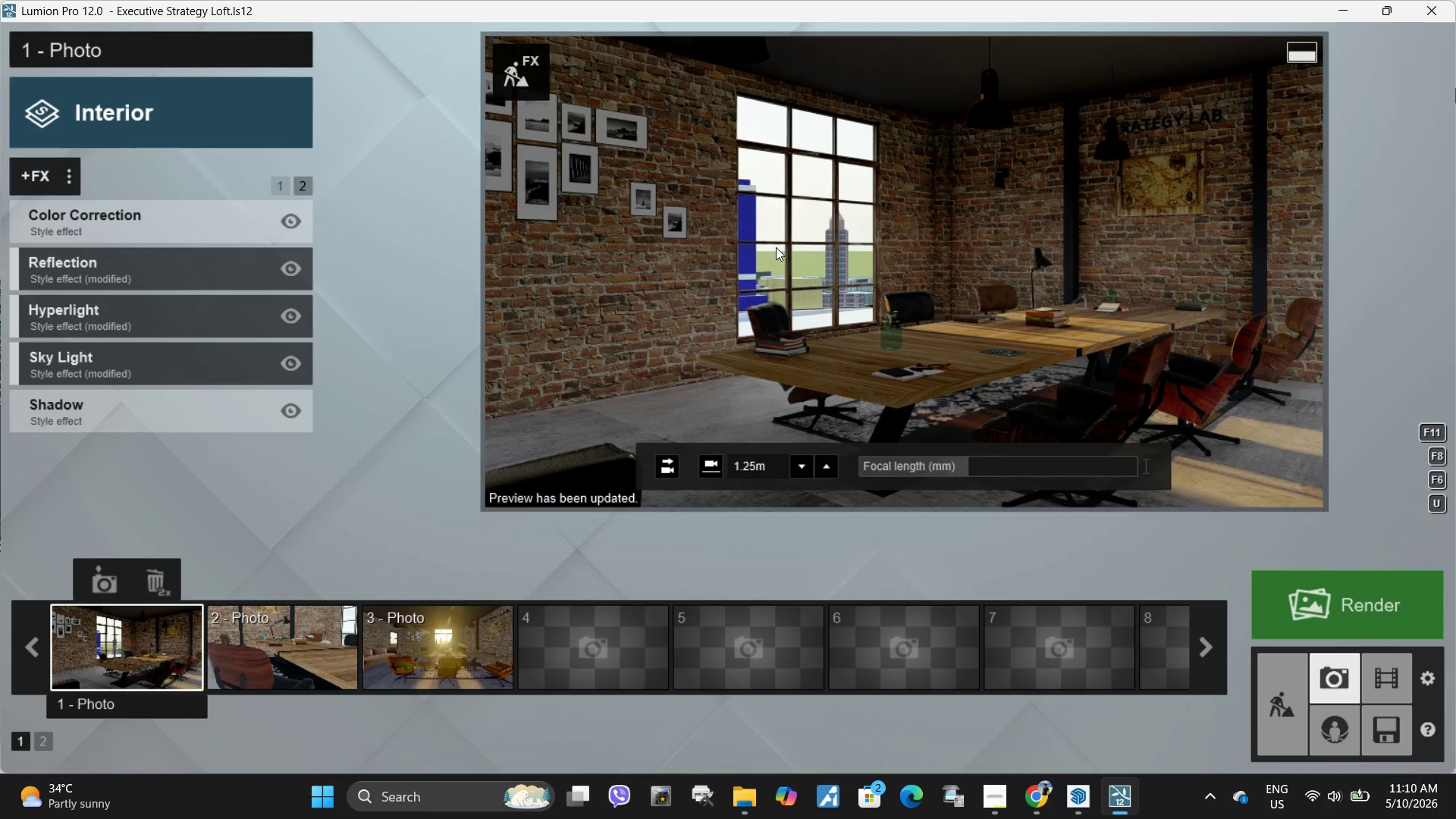 
left_click([722, 347])
 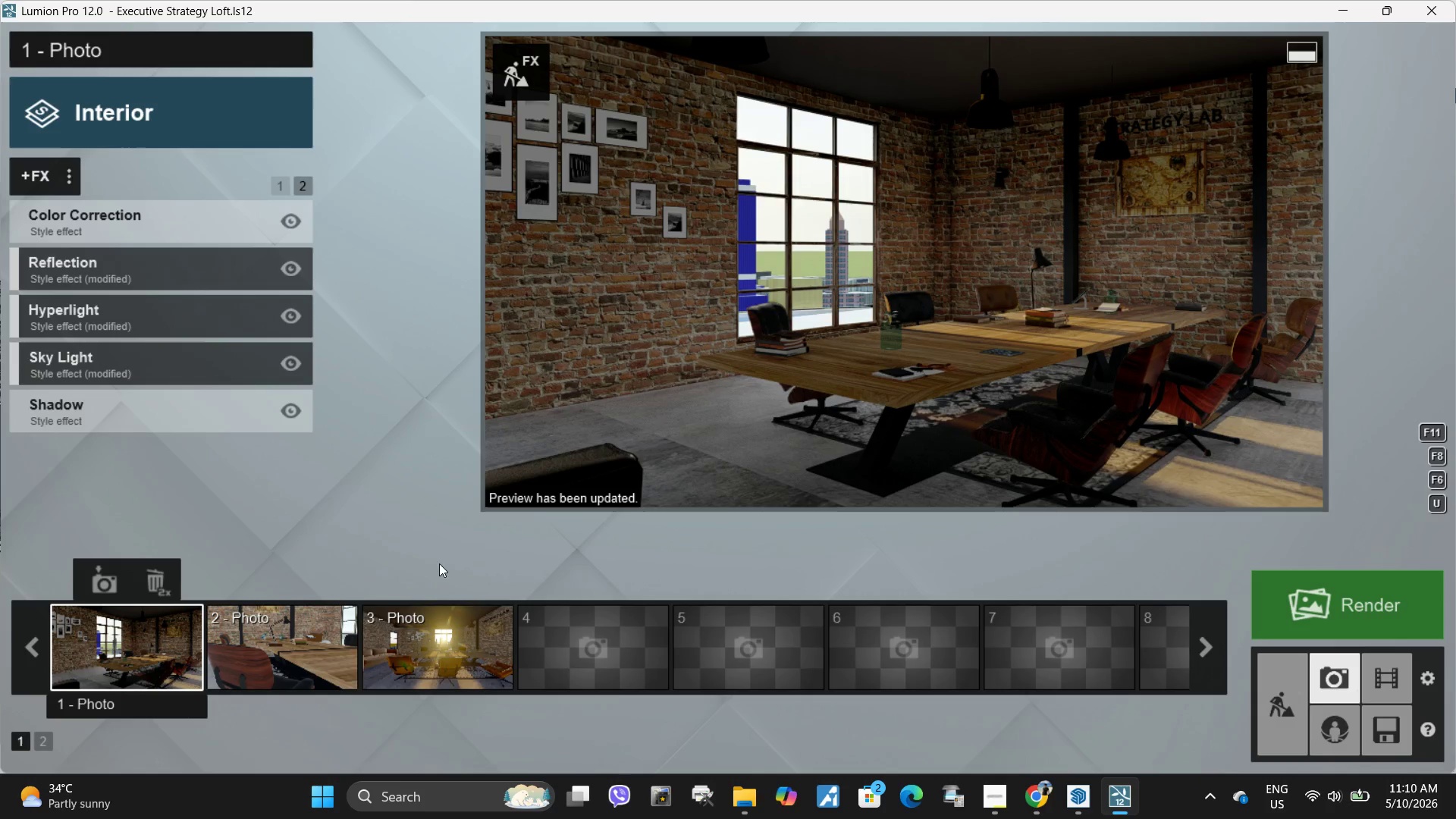 
left_click([331, 635])
 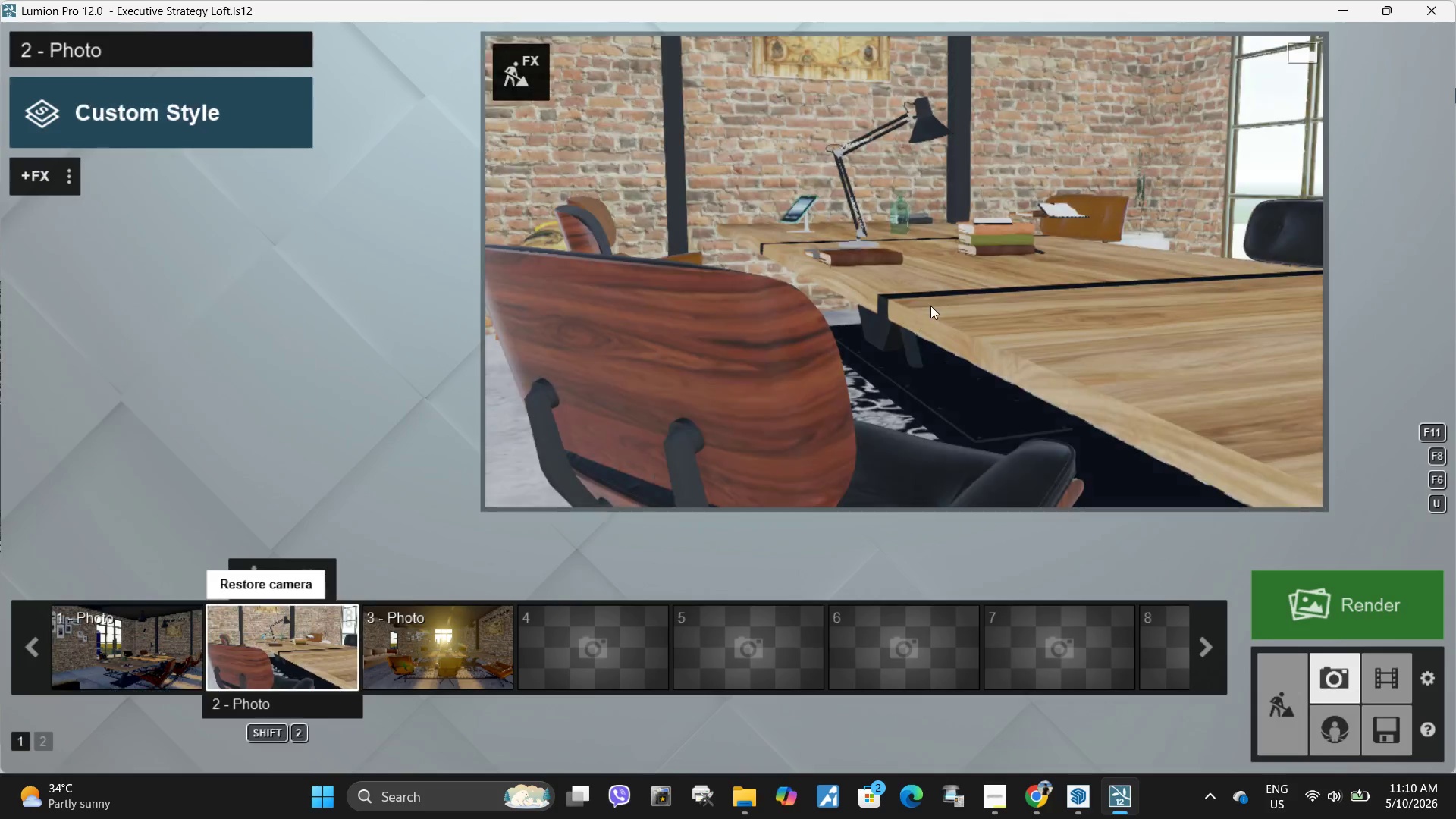 
left_click([930, 305])
 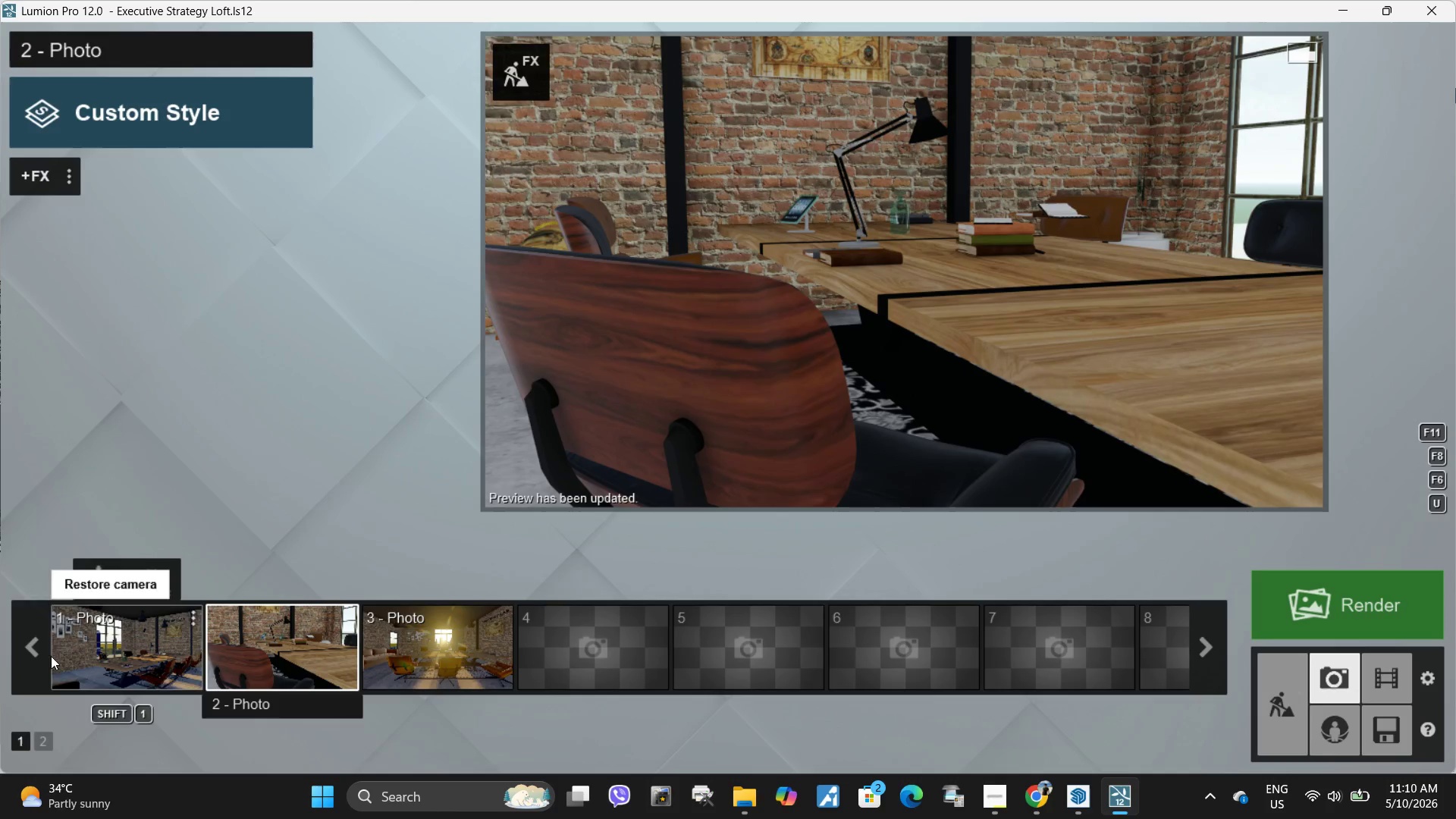 
left_click([143, 664])
 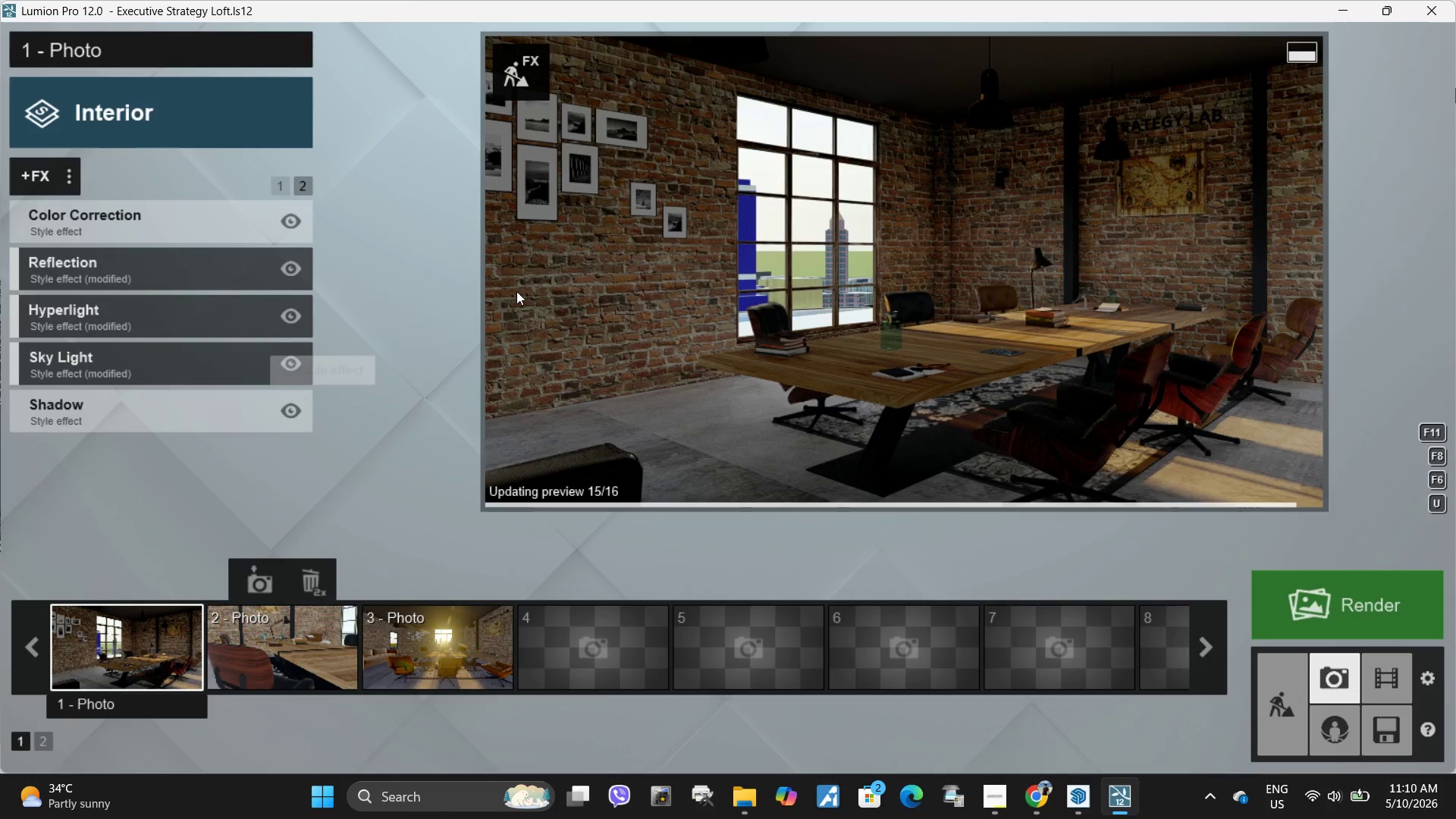 
left_click([517, 78])
 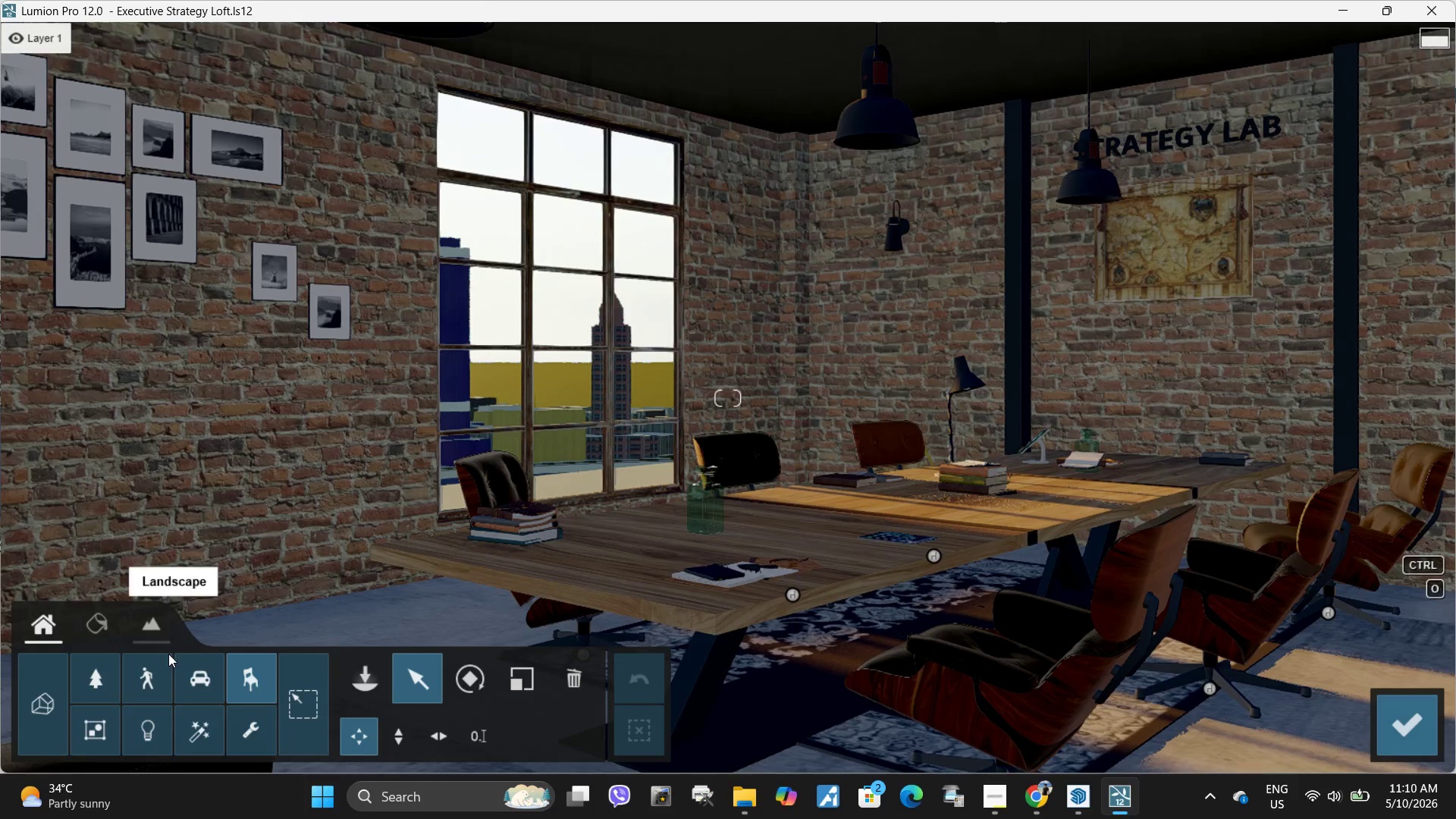 
left_click([100, 633])
 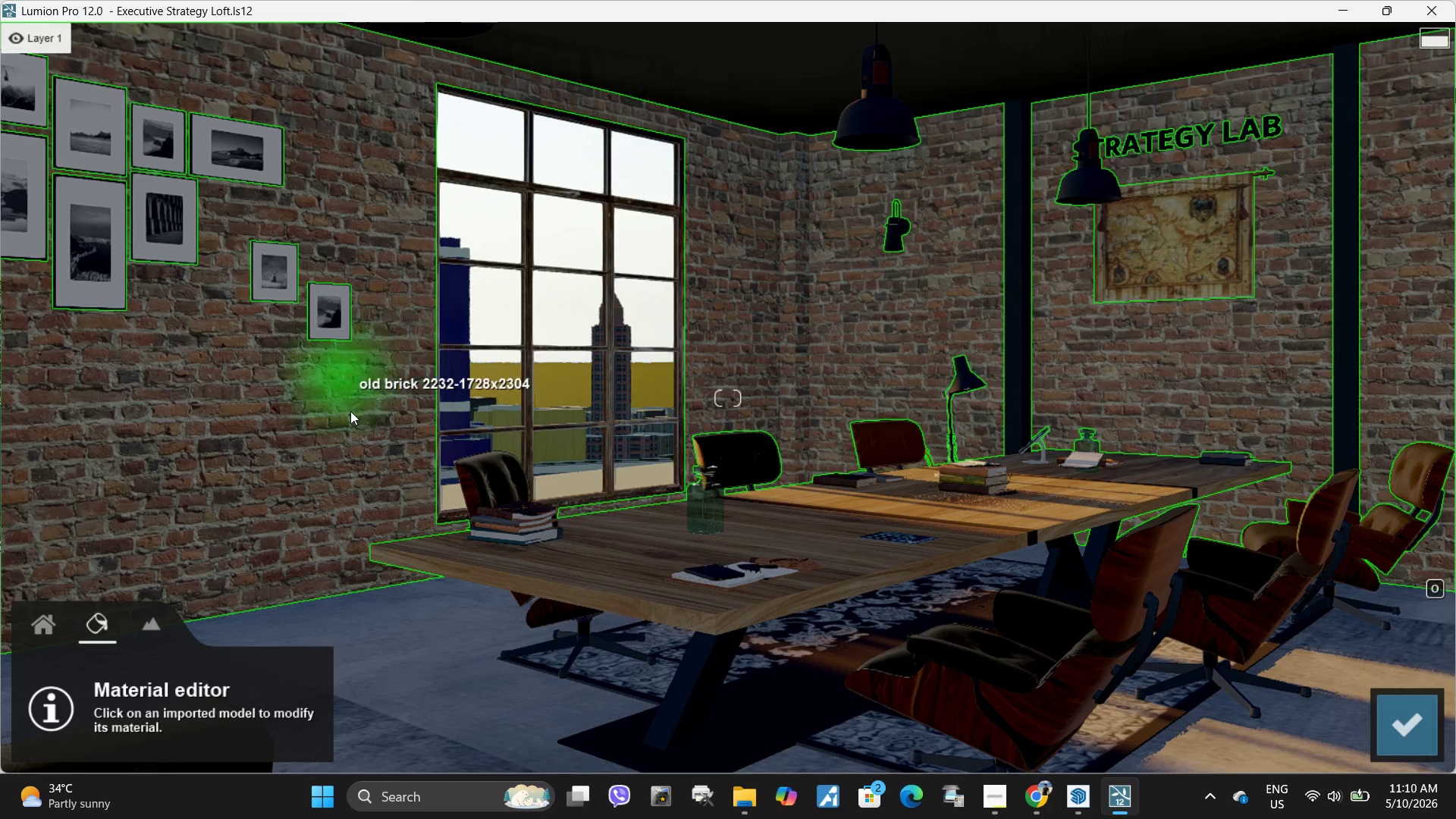 
left_click([351, 416])
 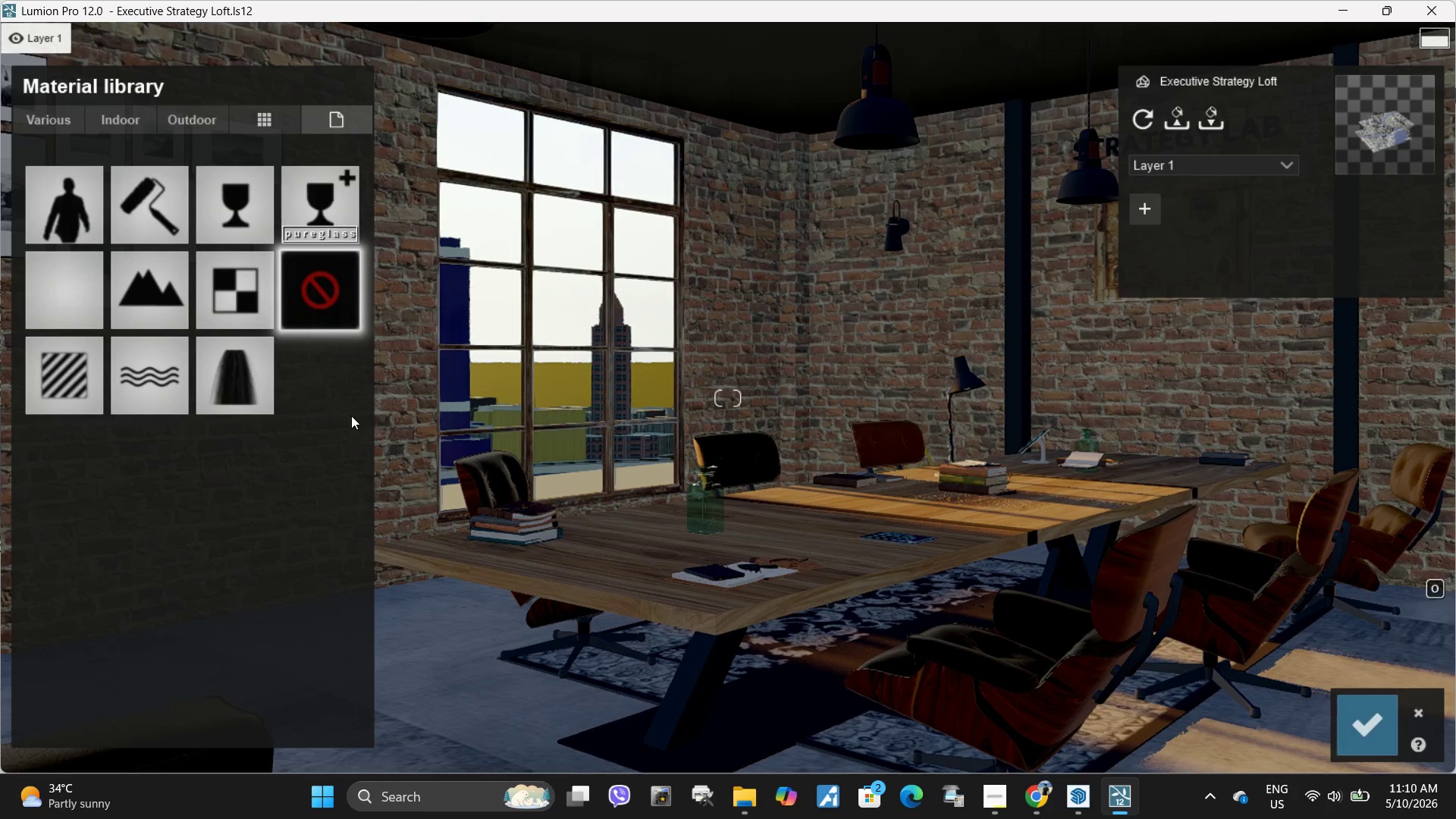 
wait(8.75)
 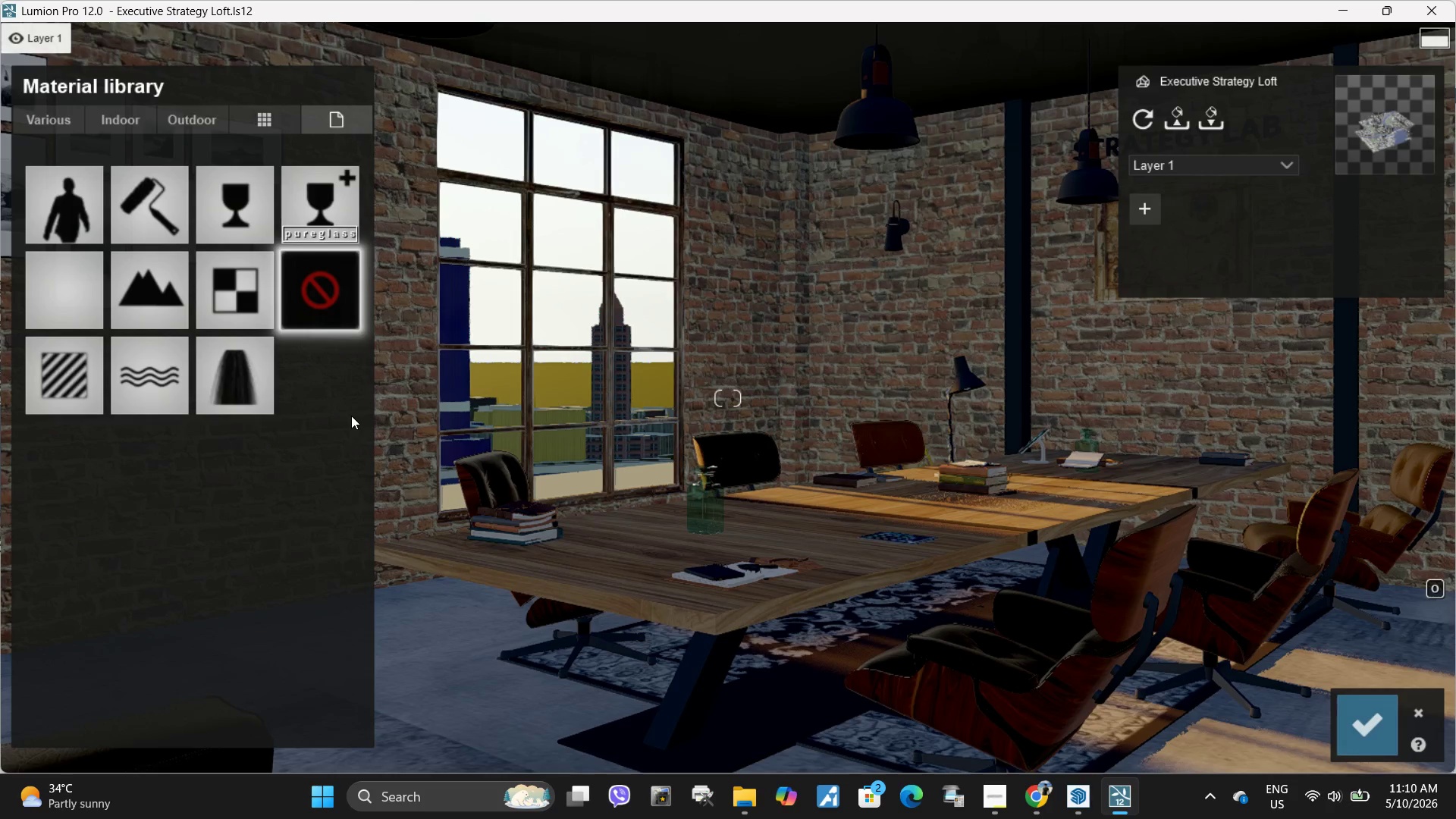 
left_click([860, 278])
 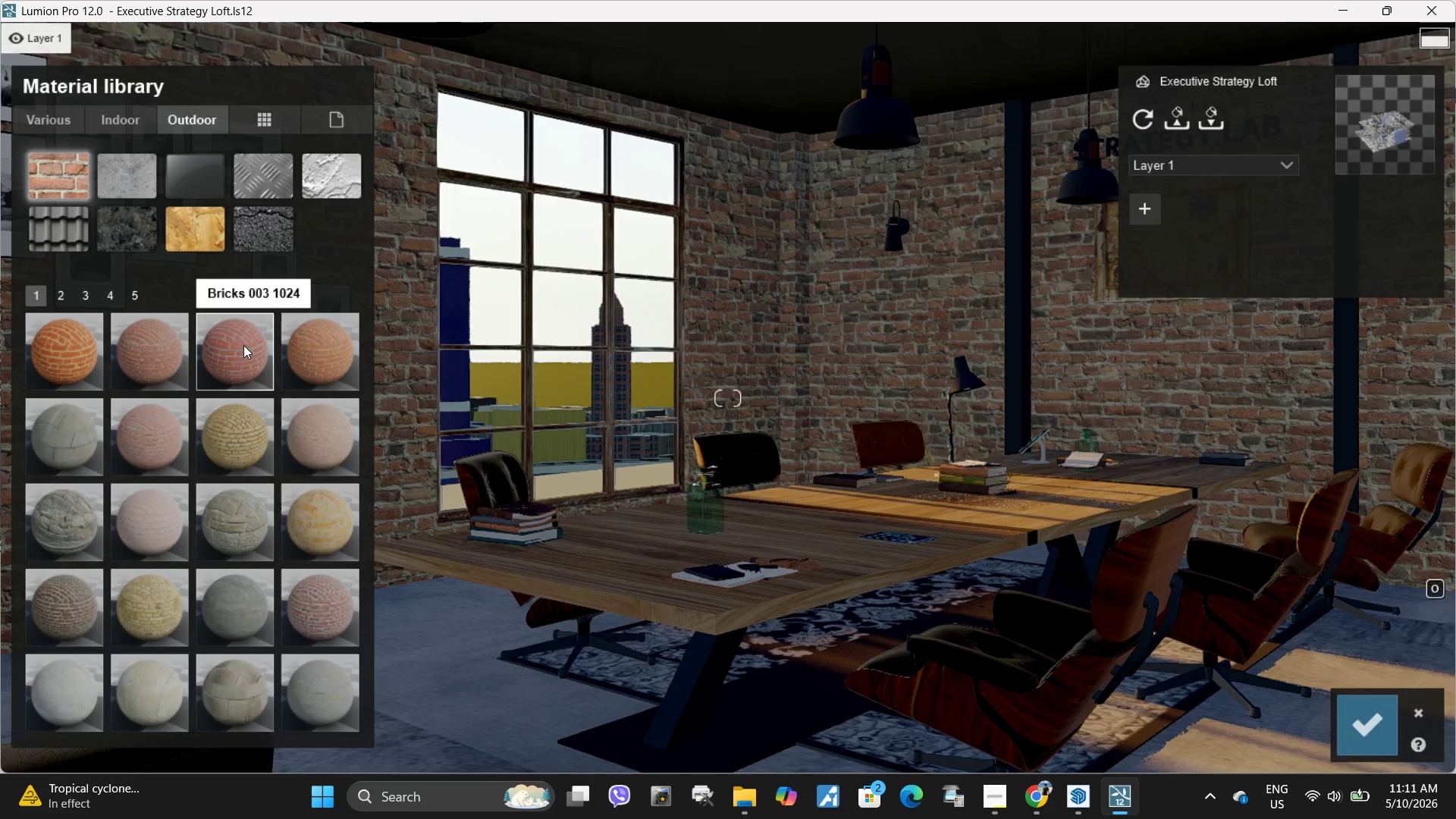 
wait(9.64)
 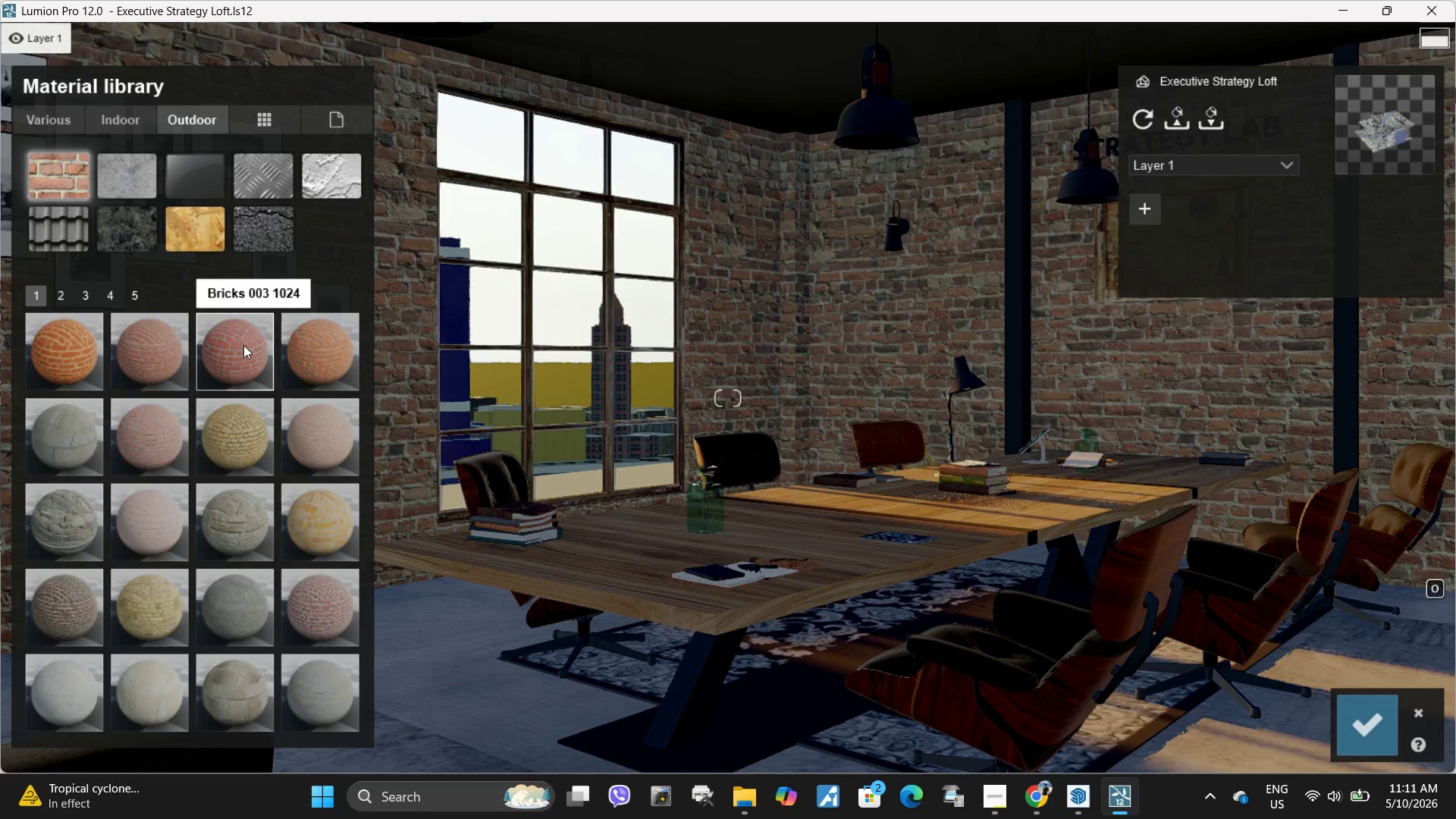 
left_click([1026, 698])